 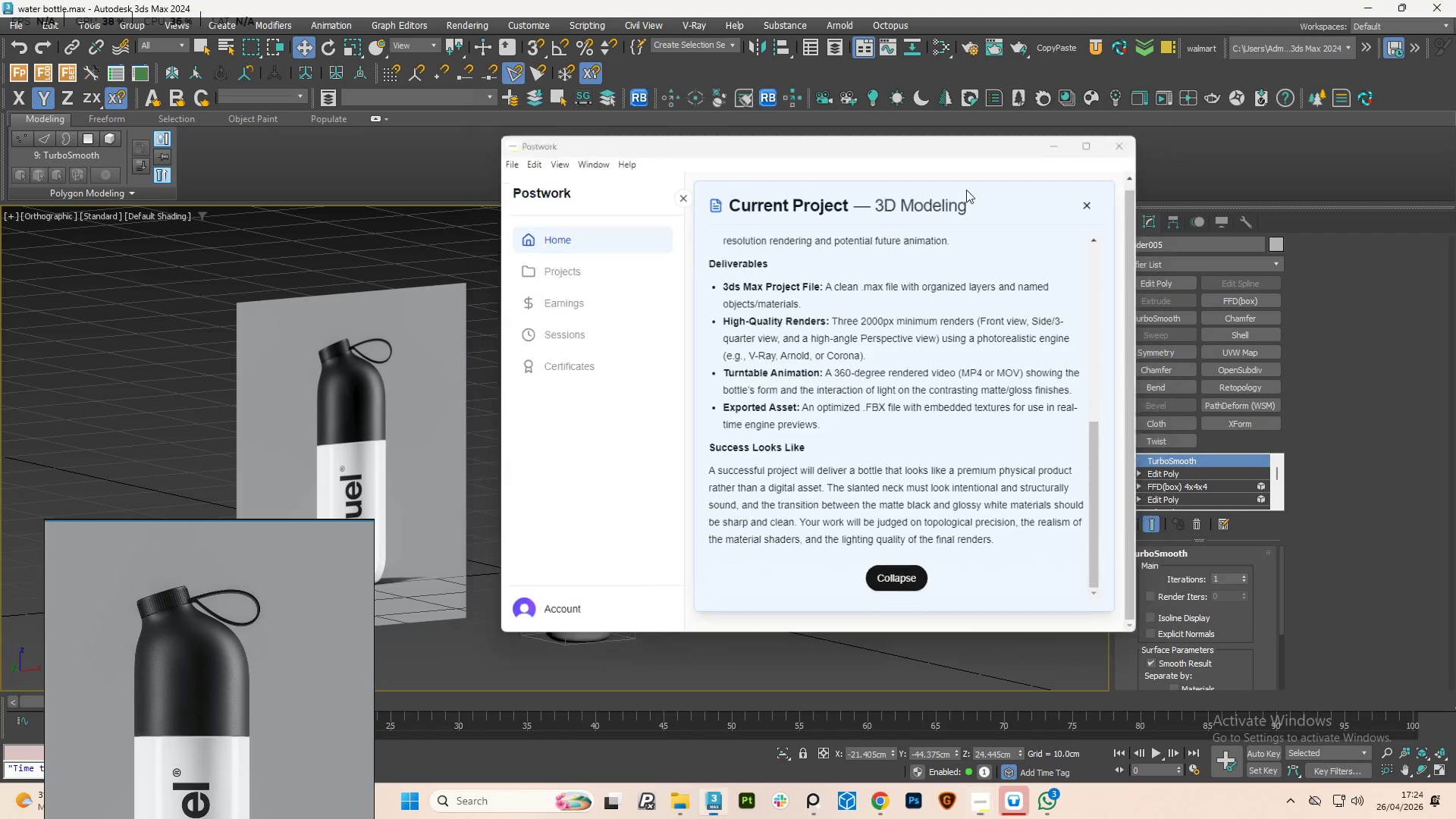 
scroll: coordinate [592, 406], scroll_direction: up, amount: 3.0
 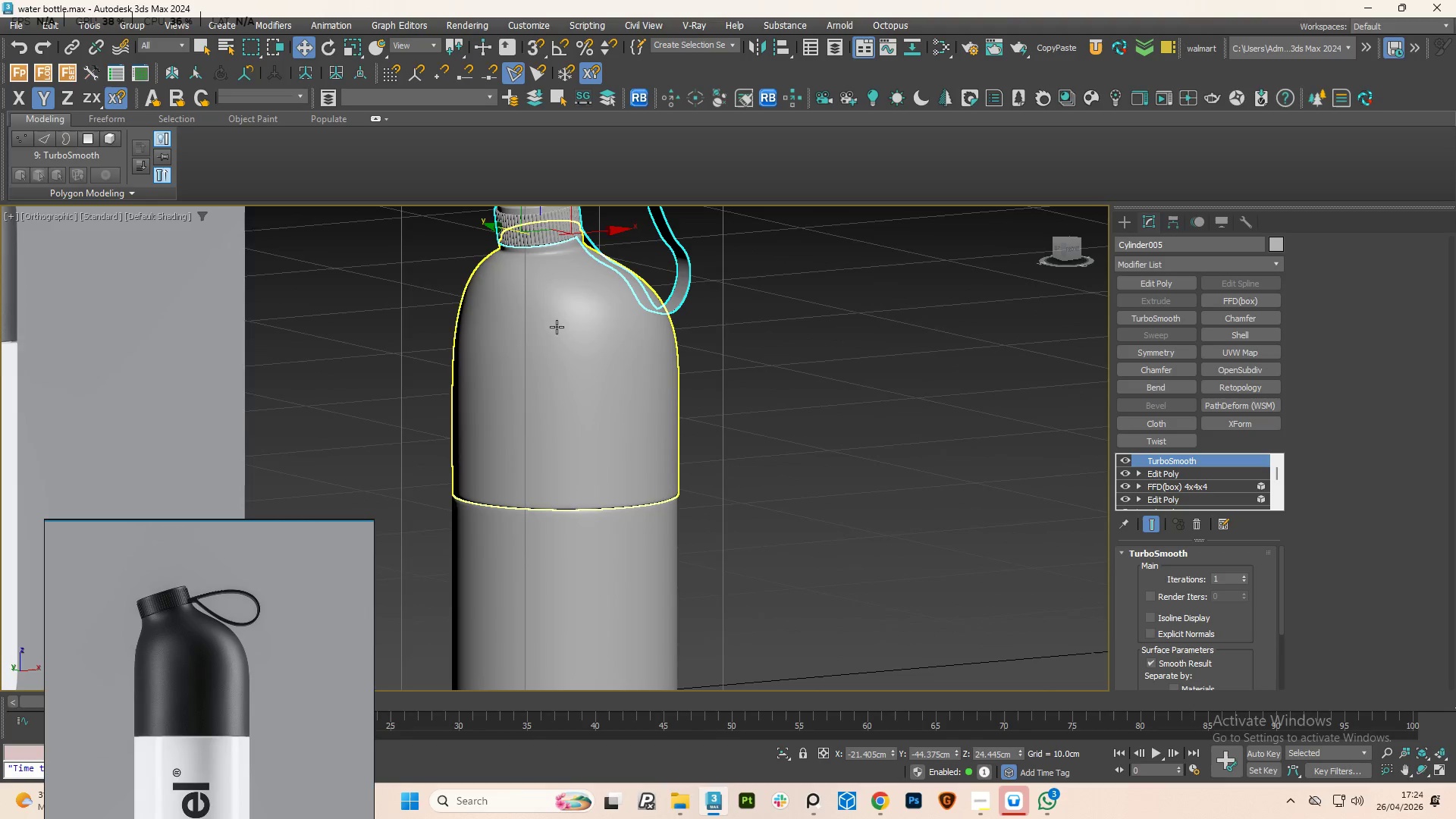 
left_click([553, 372])
 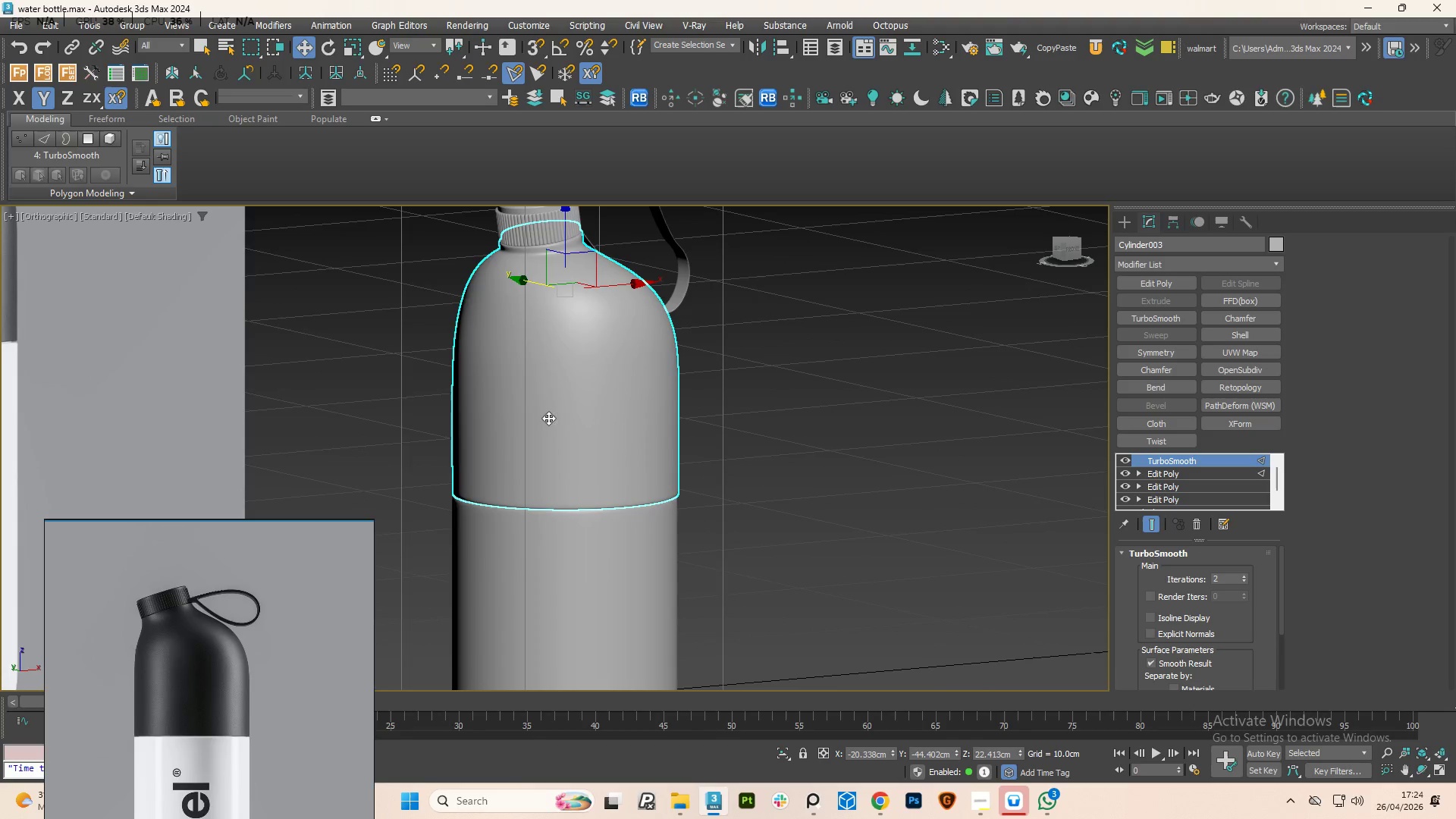 
scroll: coordinate [576, 458], scroll_direction: down, amount: 4.0
 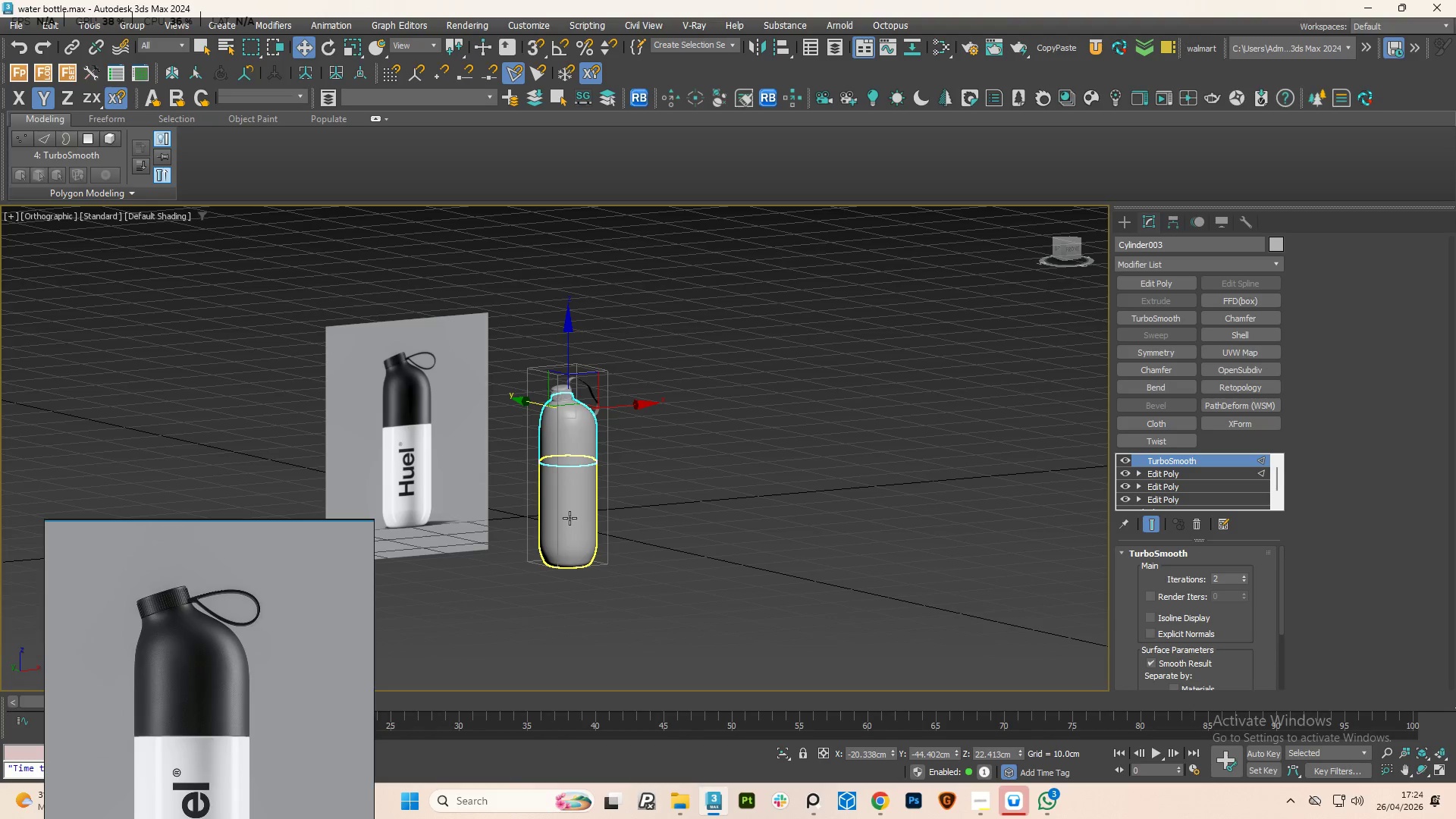 
hold_key(key=ControlLeft, duration=0.67)
 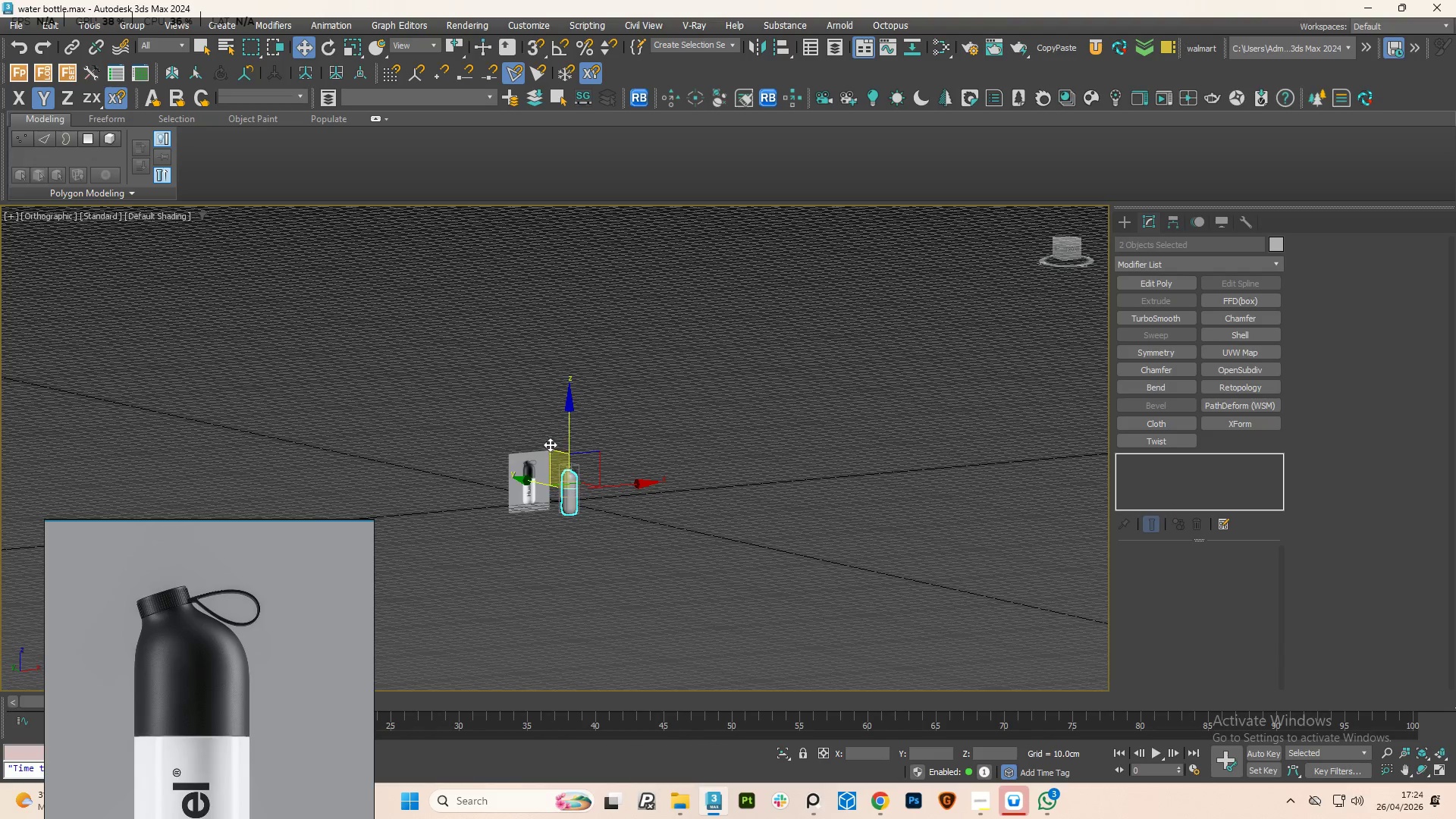 
scroll: coordinate [566, 502], scroll_direction: up, amount: 4.0
 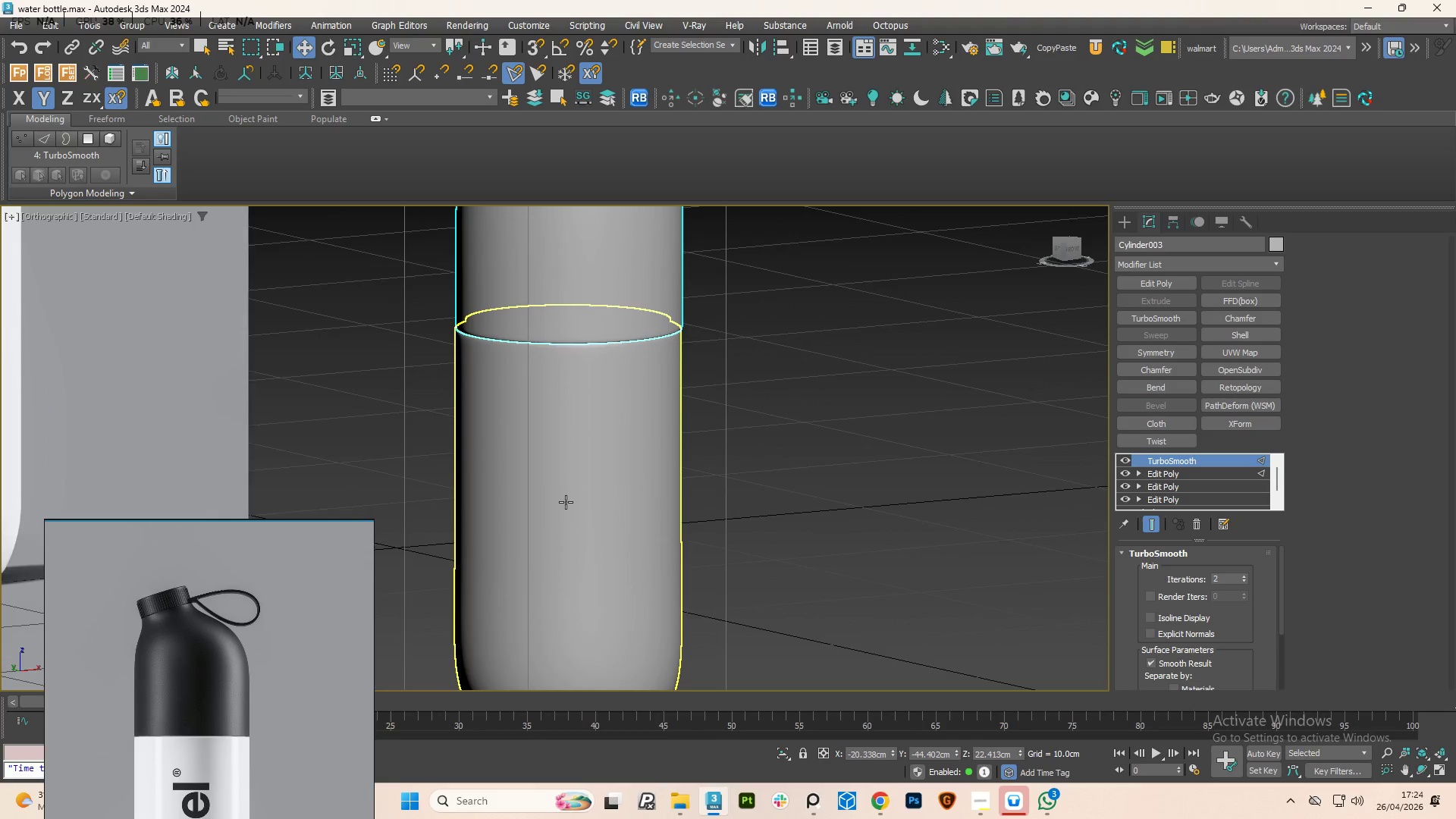 
left_click([566, 502])
 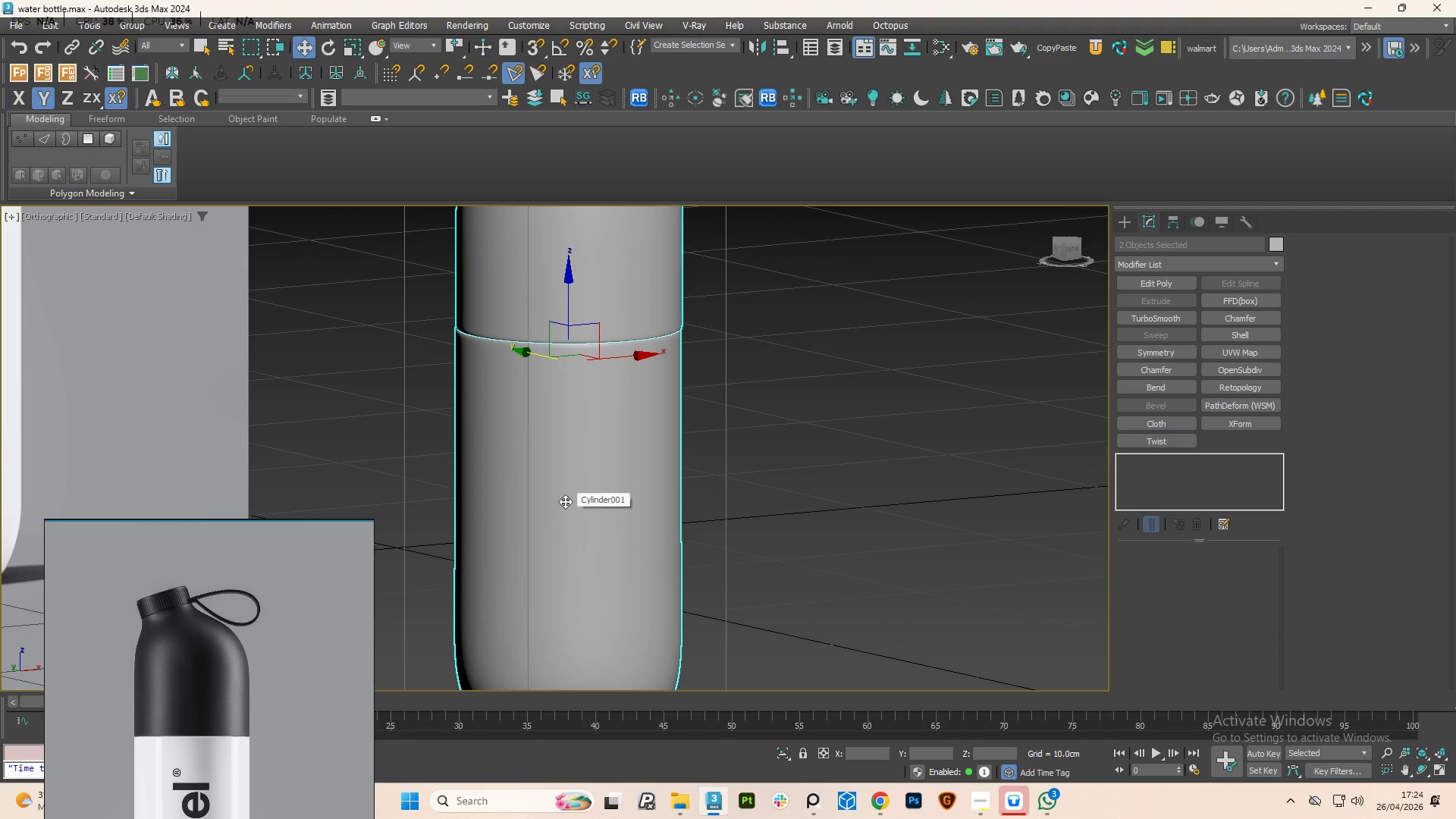 
hold_key(key=ControlLeft, duration=0.67)
left_click([561, 483])
 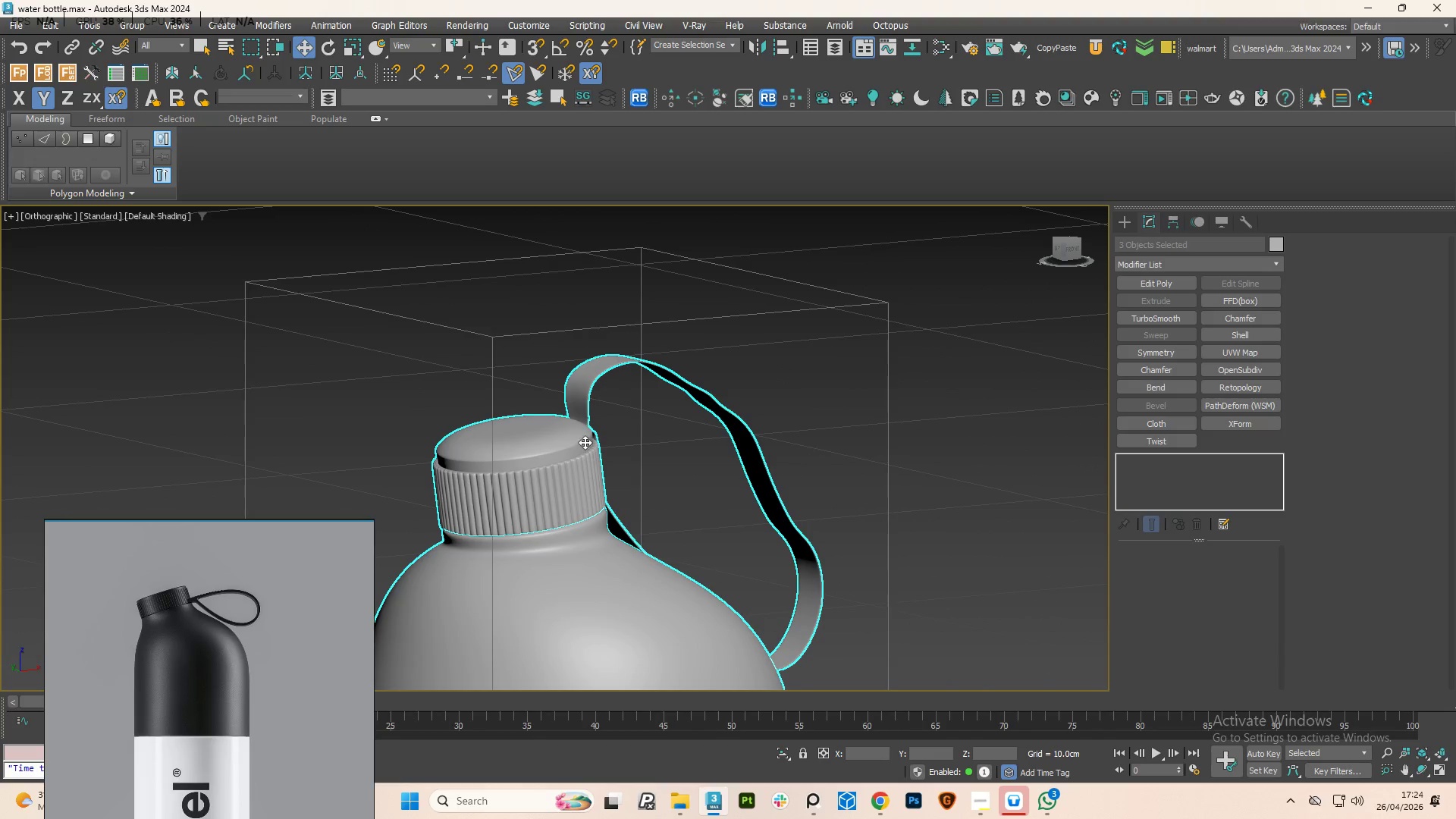 
scroll: coordinate [585, 497], scroll_direction: up, amount: 4.0
 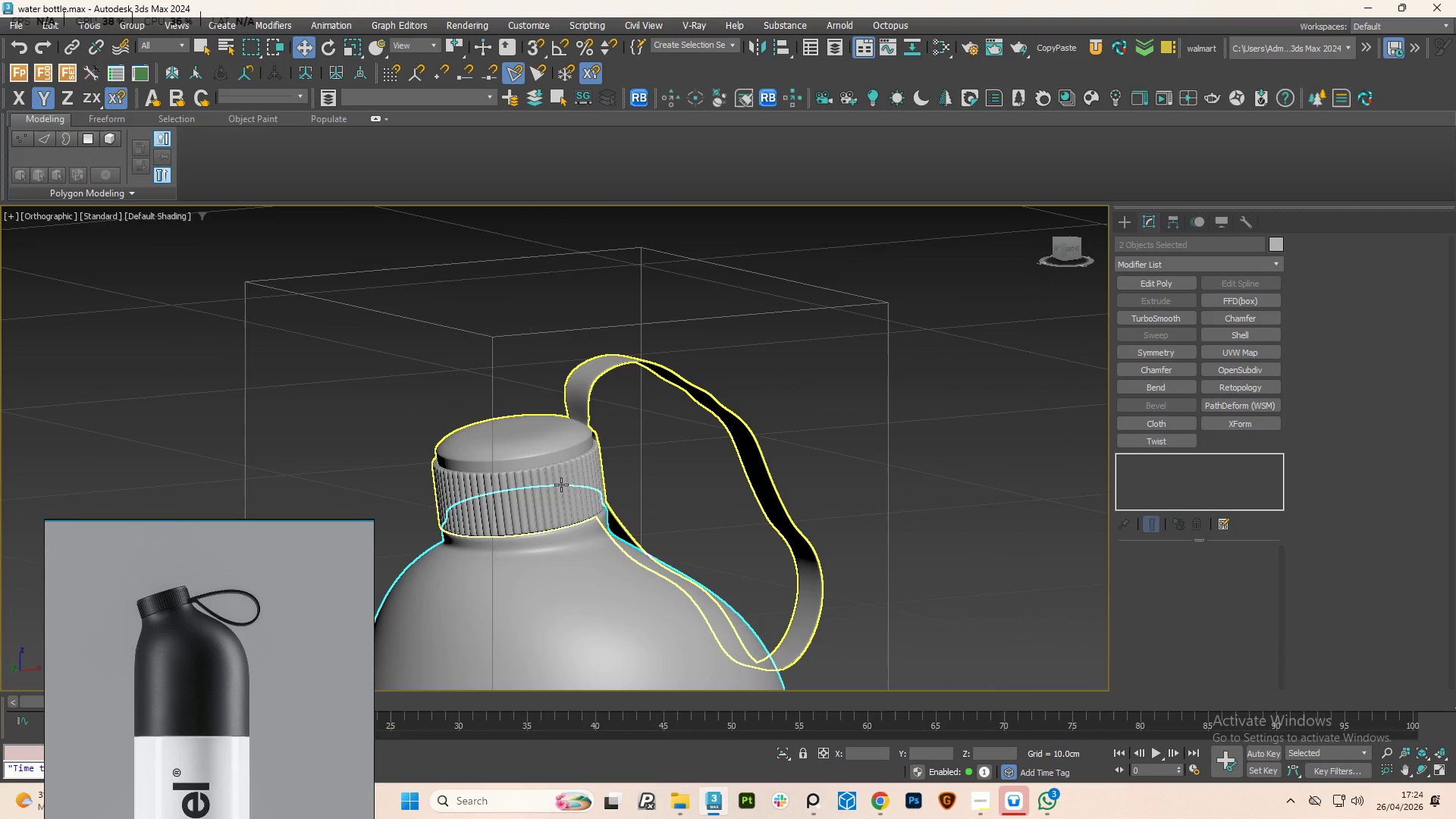 
scroll: coordinate [670, 395], scroll_direction: down, amount: 3.0
 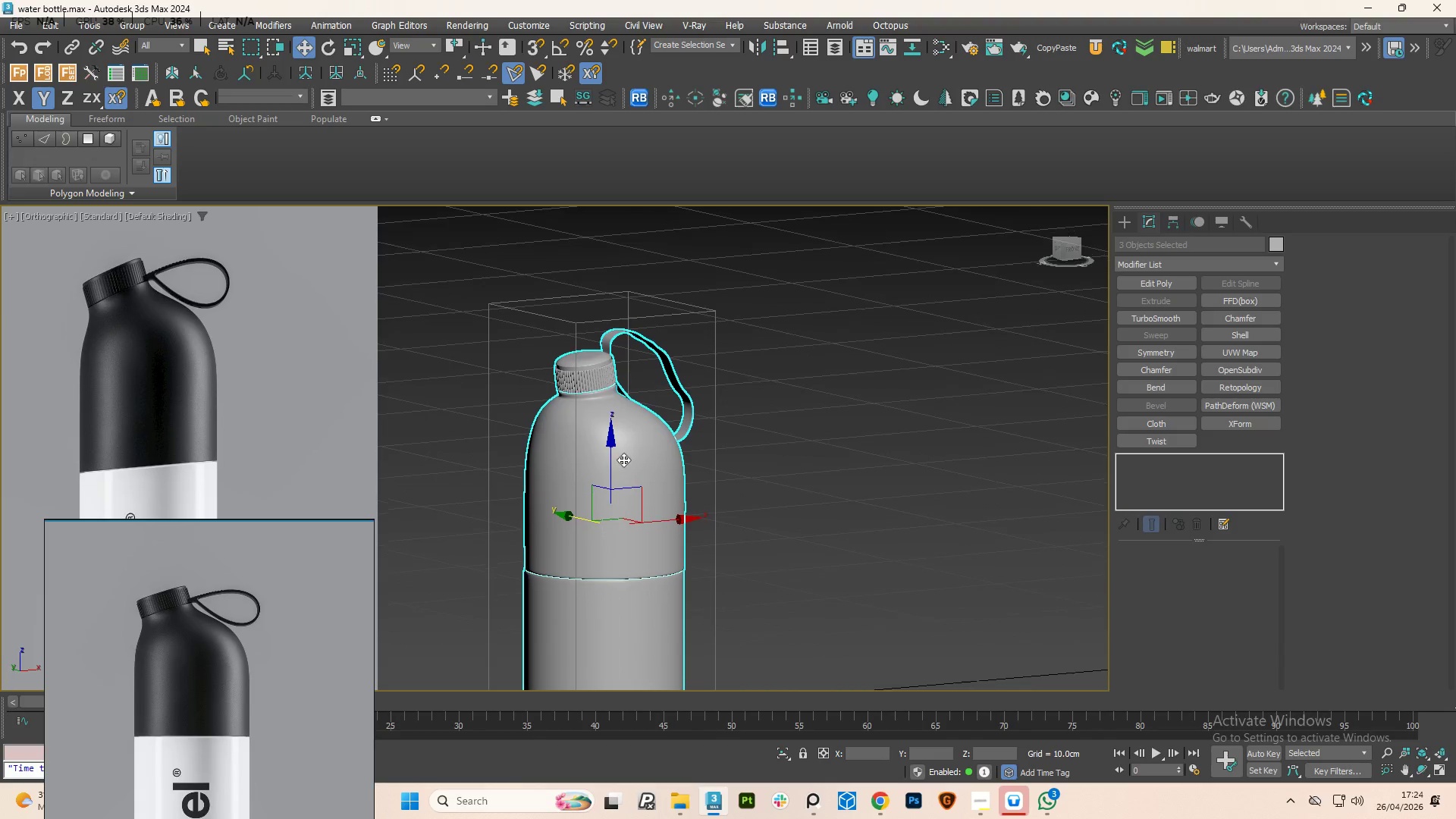 
key(F4)
 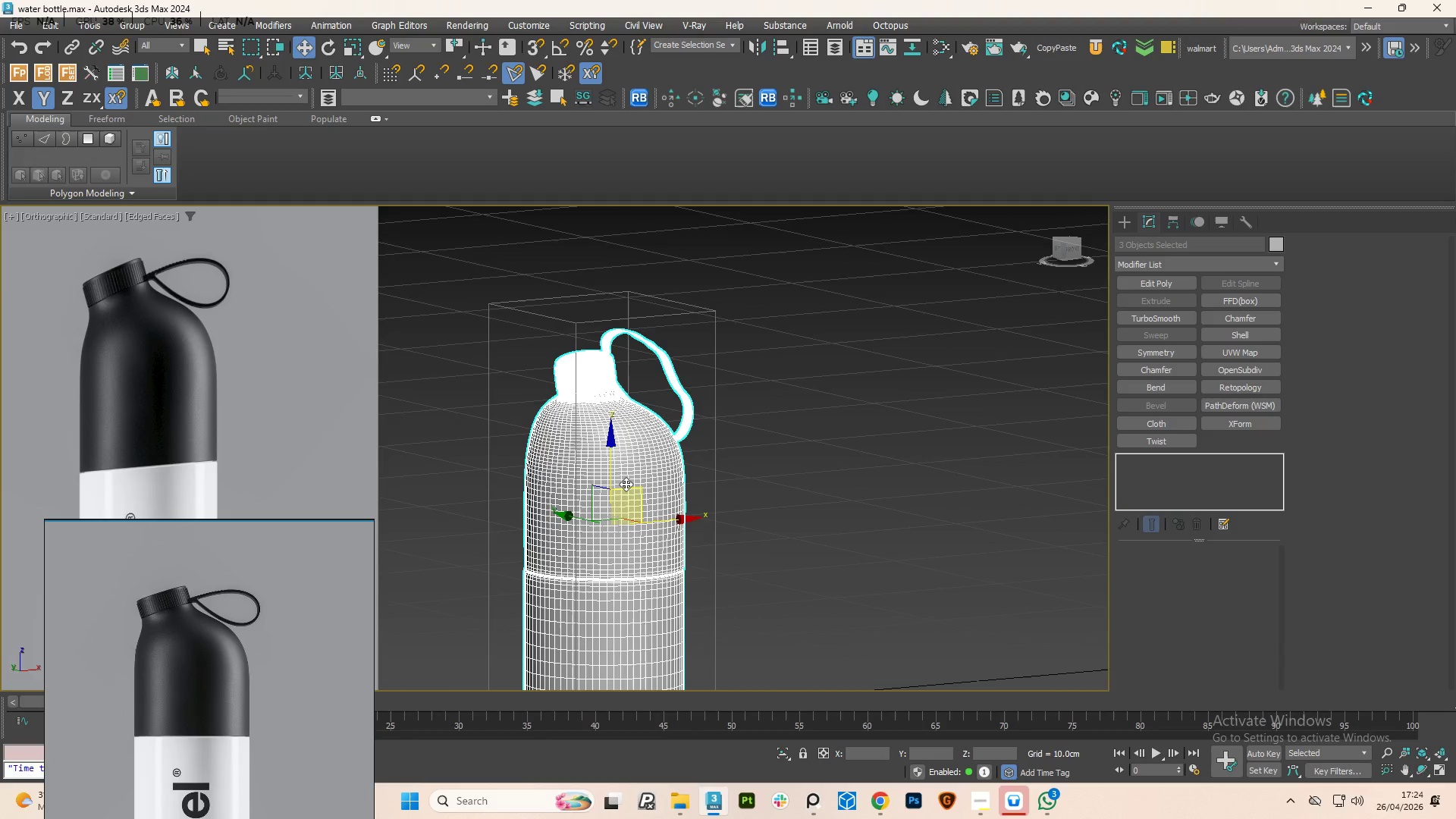 
hold_key(key=Space, duration=0.64)
 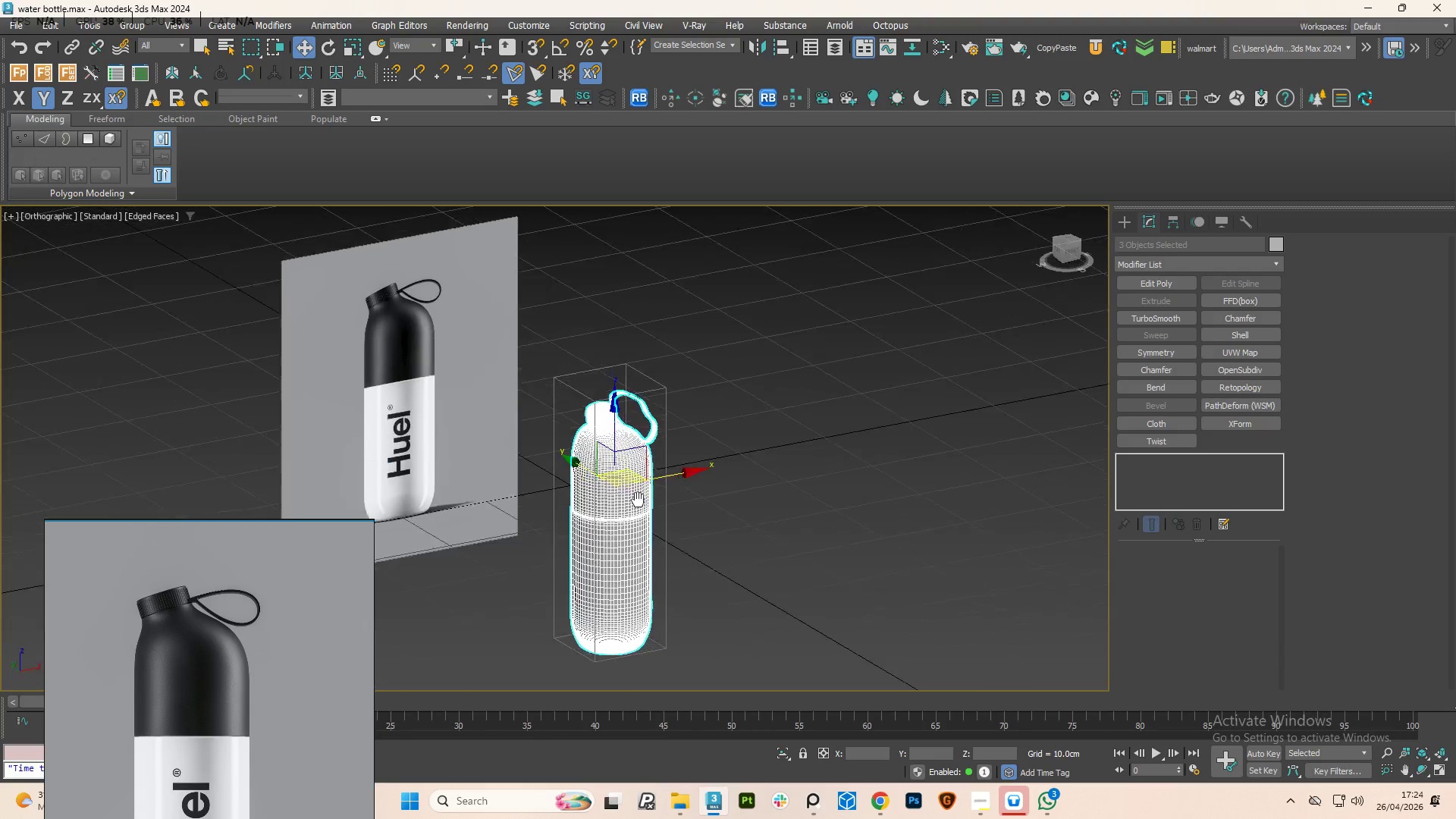 
scroll: coordinate [626, 509], scroll_direction: down, amount: 2.0
 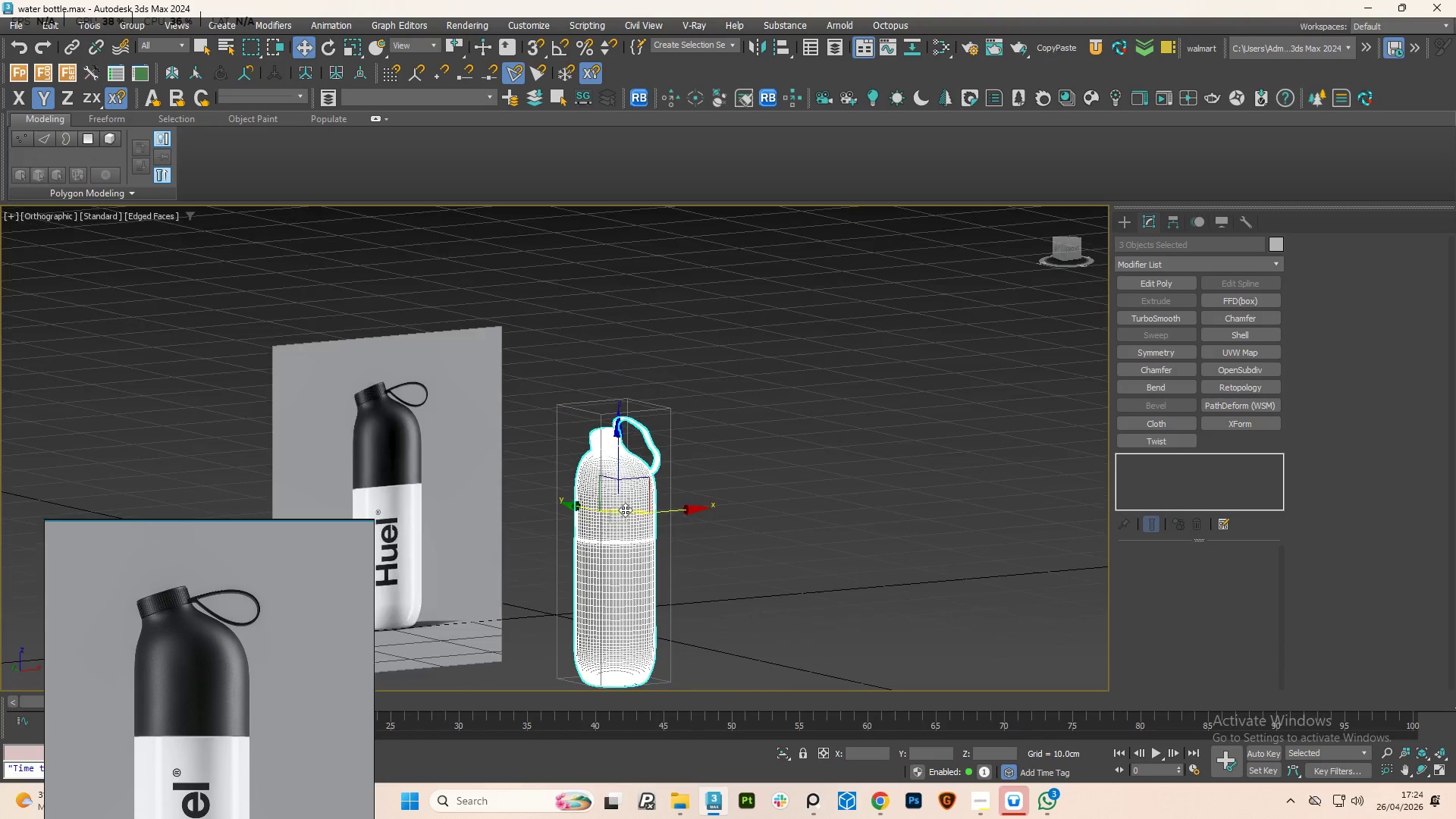 
hold_key(key=AltLeft, duration=0.67)
 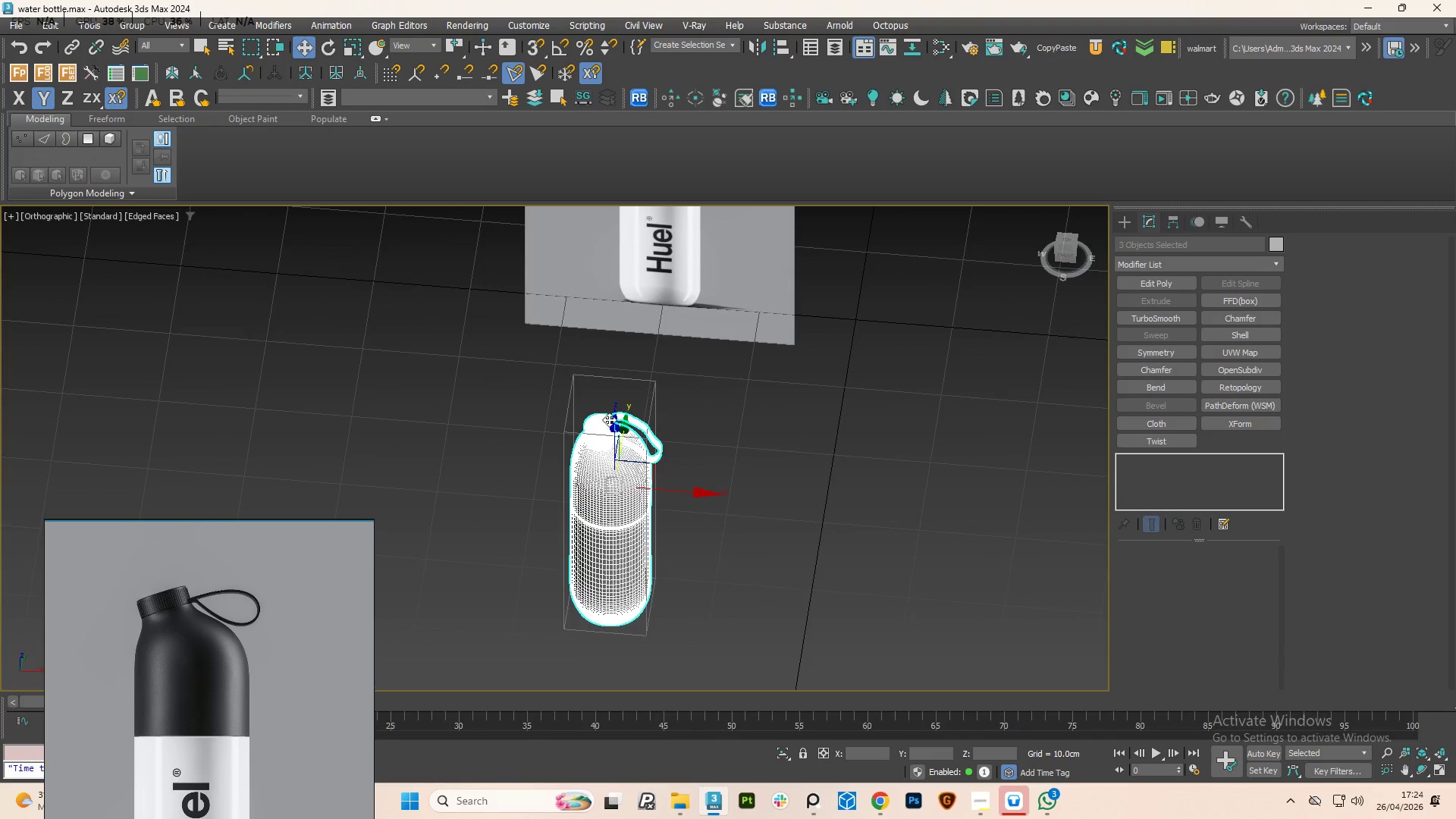 
scroll: coordinate [602, 434], scroll_direction: up, amount: 9.0
 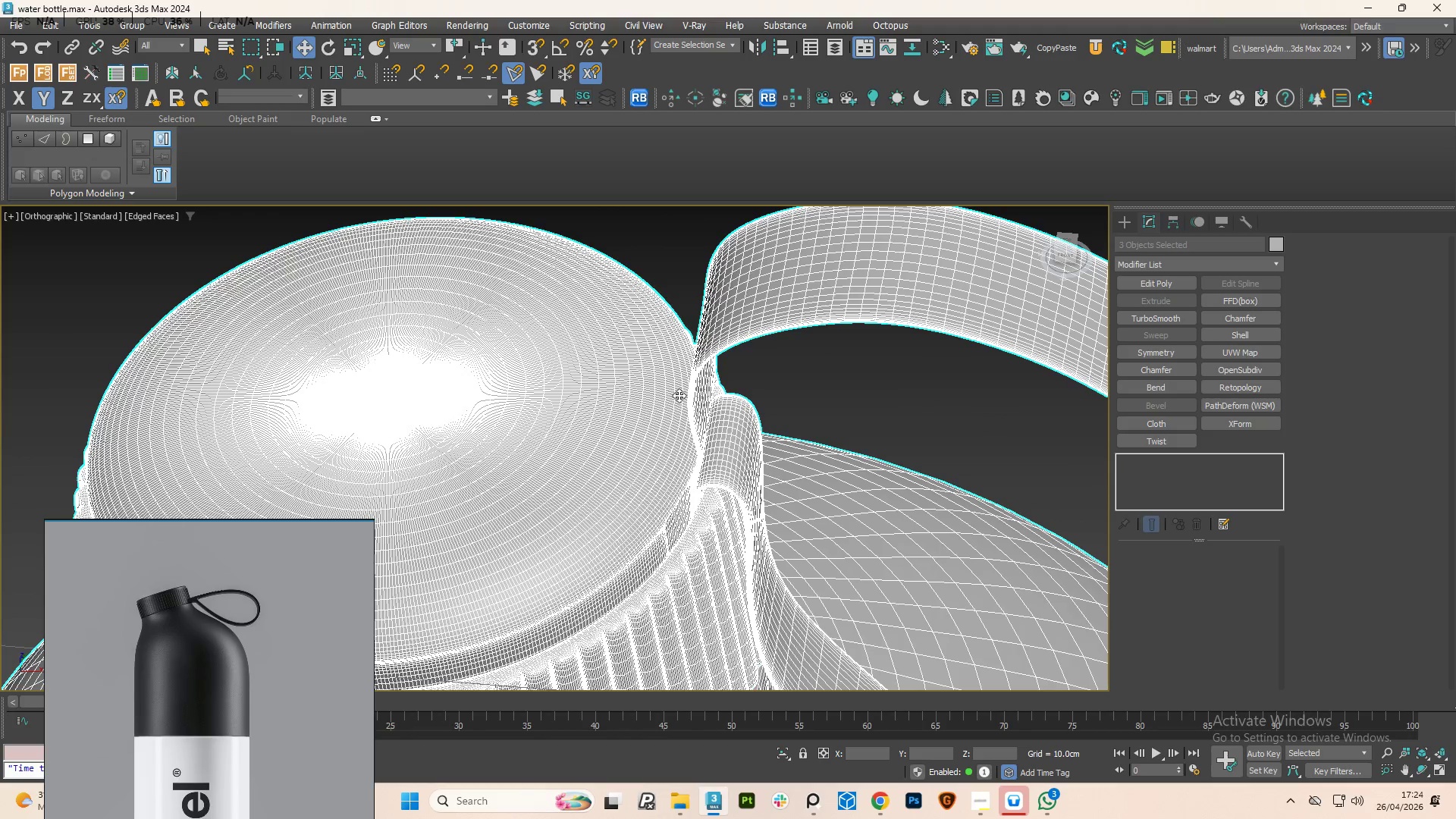 
hold_key(key=AltLeft, duration=1.09)
 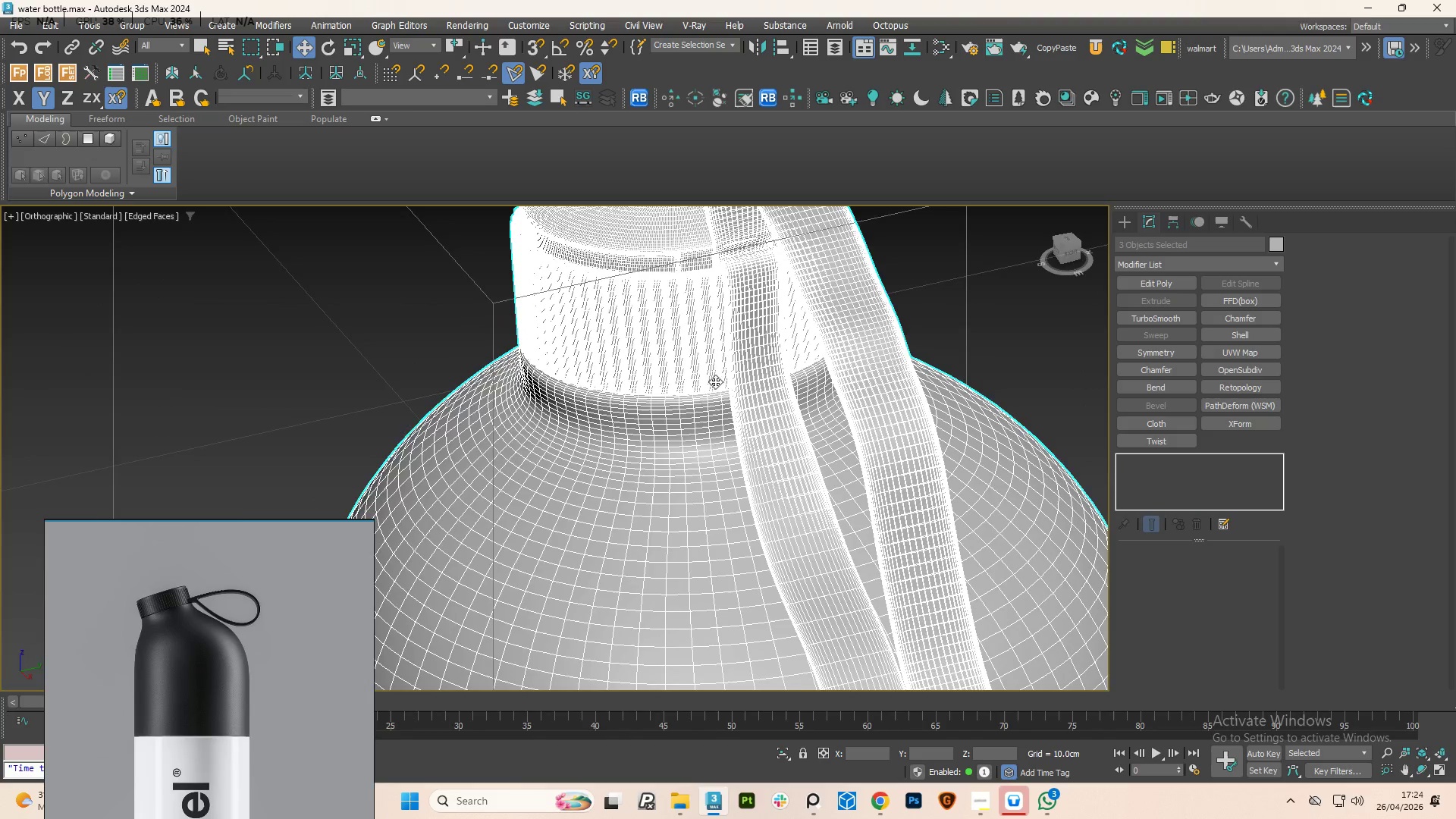 
scroll: coordinate [762, 364], scroll_direction: down, amount: 2.0
 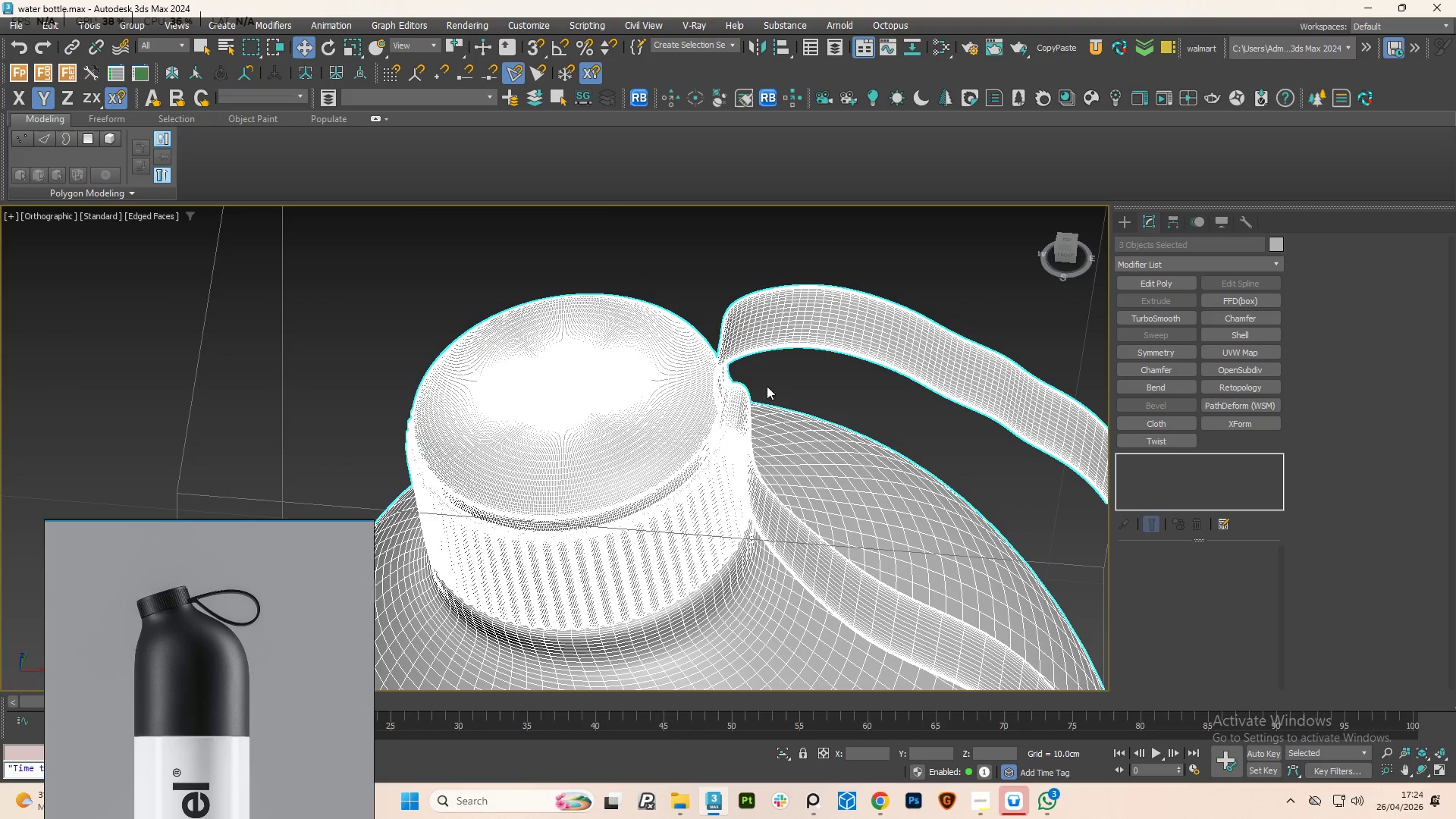 
scroll: coordinate [757, 331], scroll_direction: up, amount: 4.0
 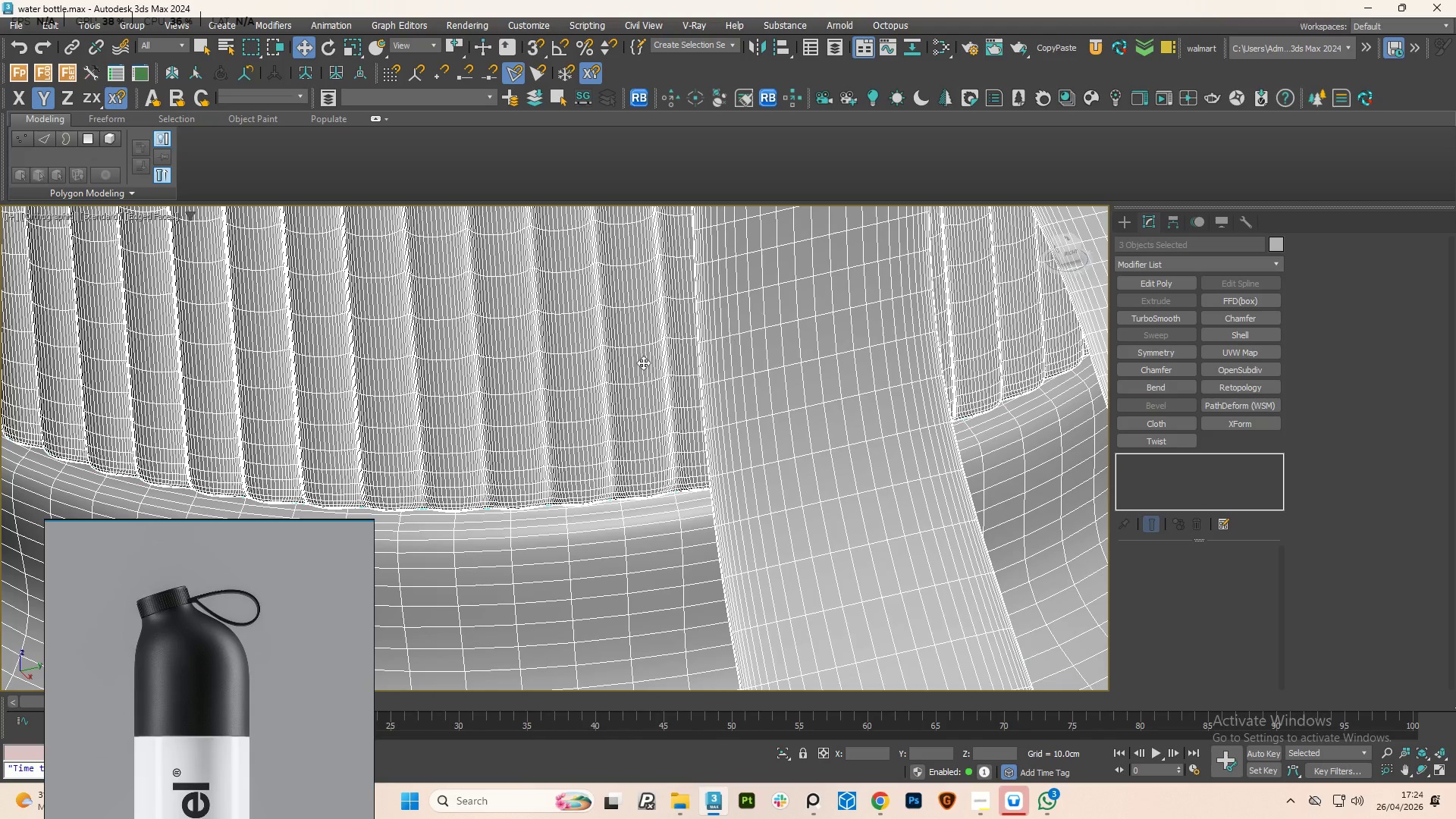 
hold_key(key=AltLeft, duration=0.53)
 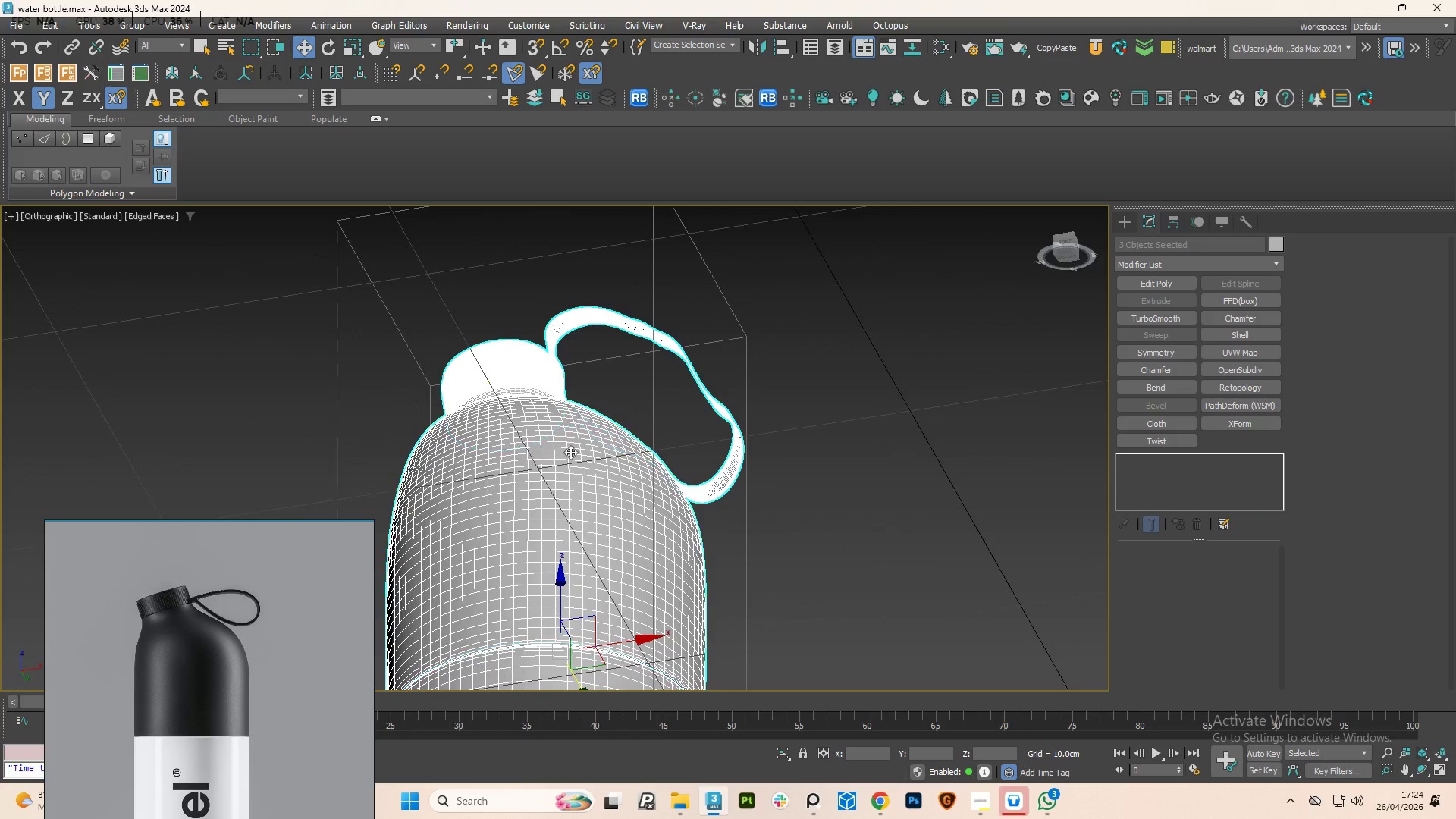 
scroll: coordinate [549, 388], scroll_direction: down, amount: 7.0
 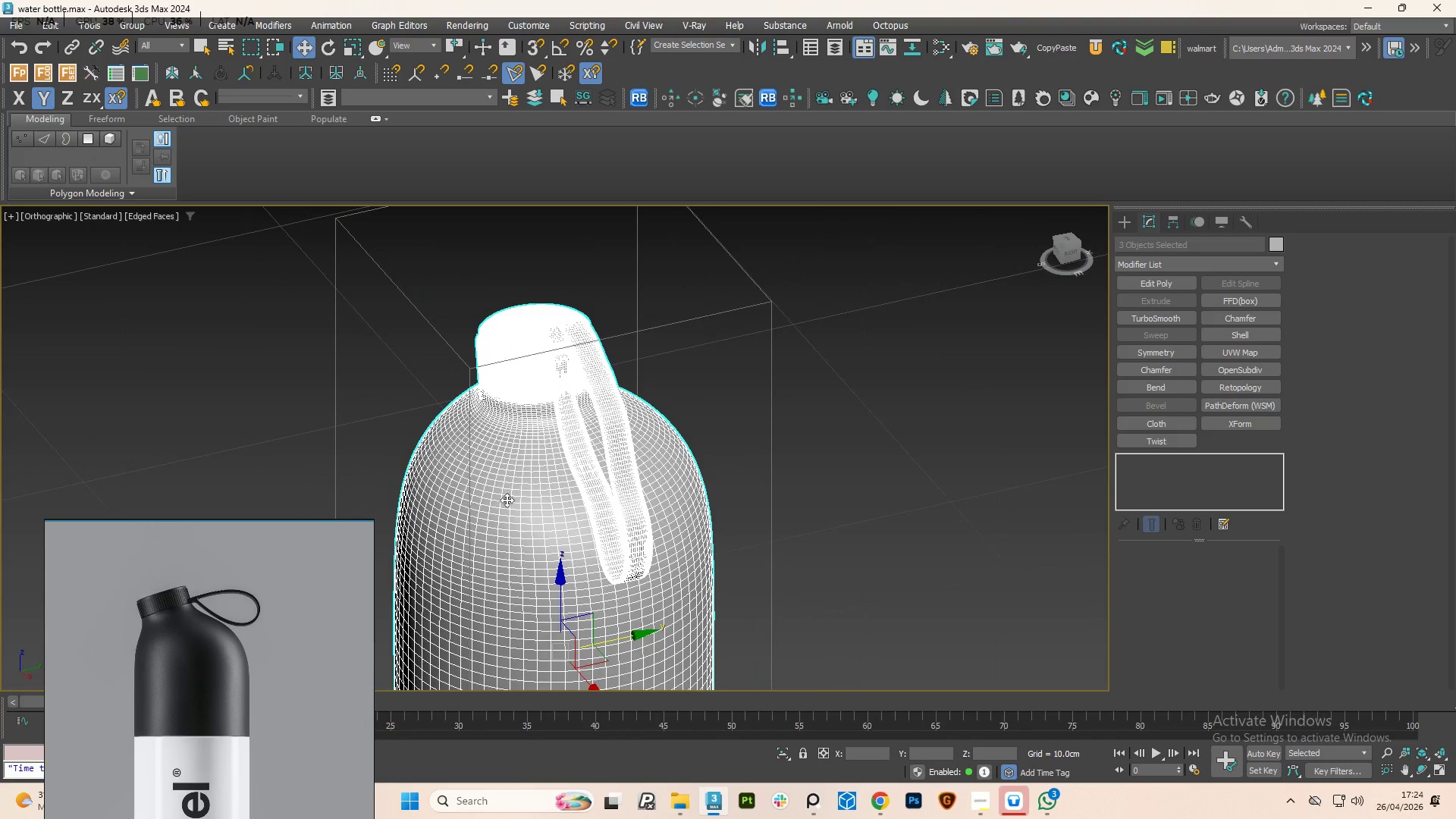 
hold_key(key=AltLeft, duration=0.56)
 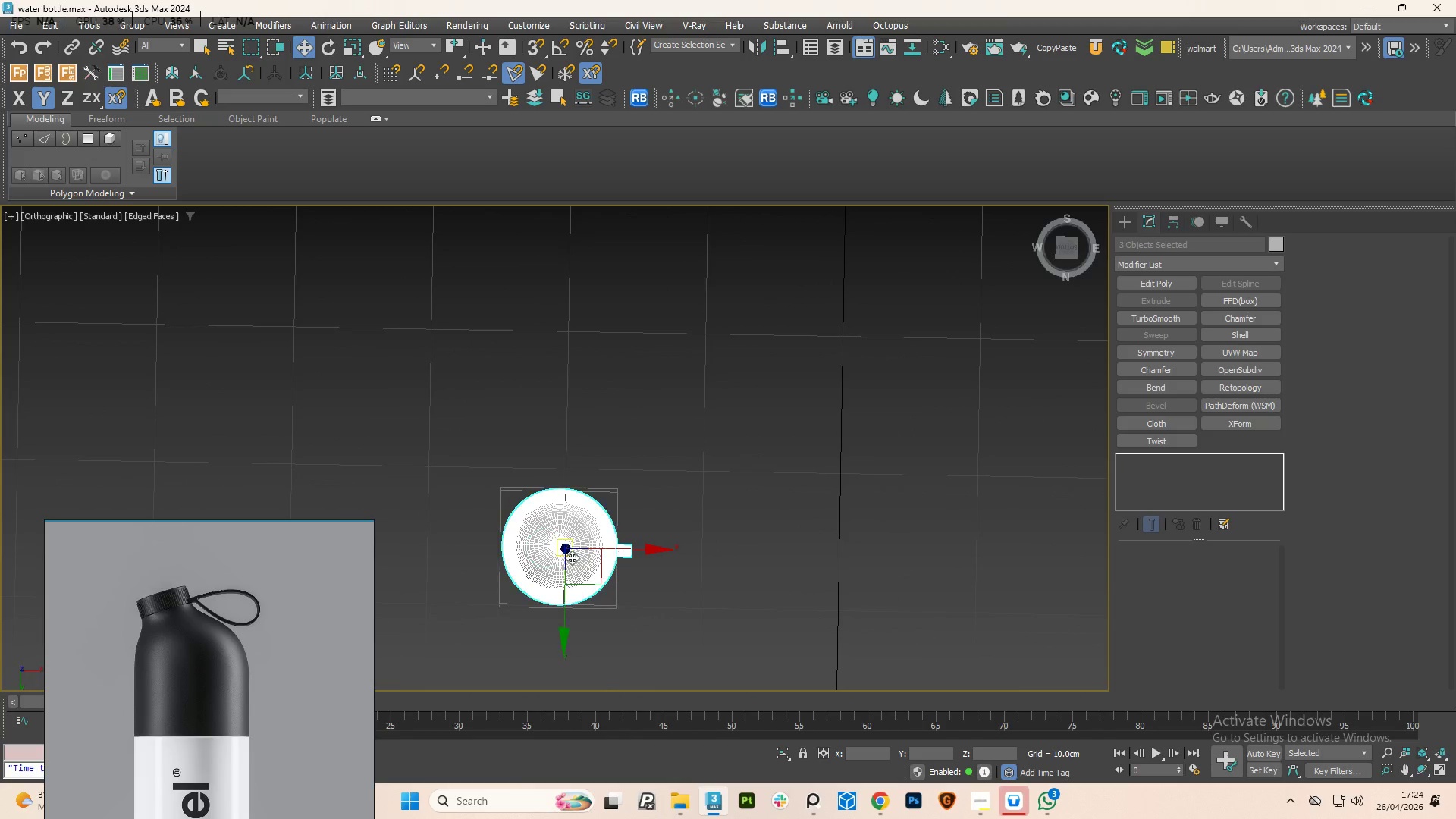 
scroll: coordinate [568, 491], scroll_direction: down, amount: 3.0
 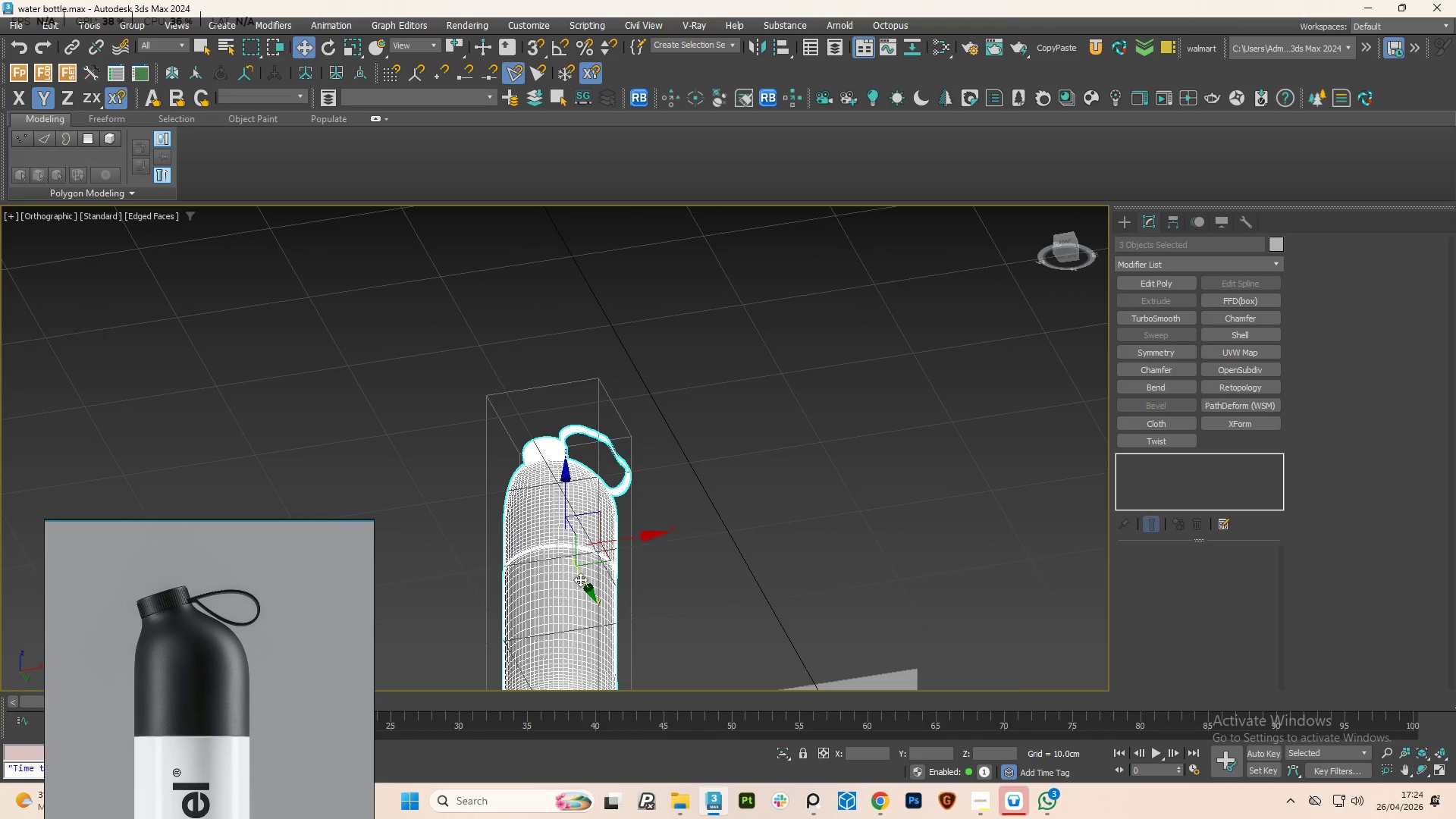 
scroll: coordinate [487, 495], scroll_direction: up, amount: 7.0
 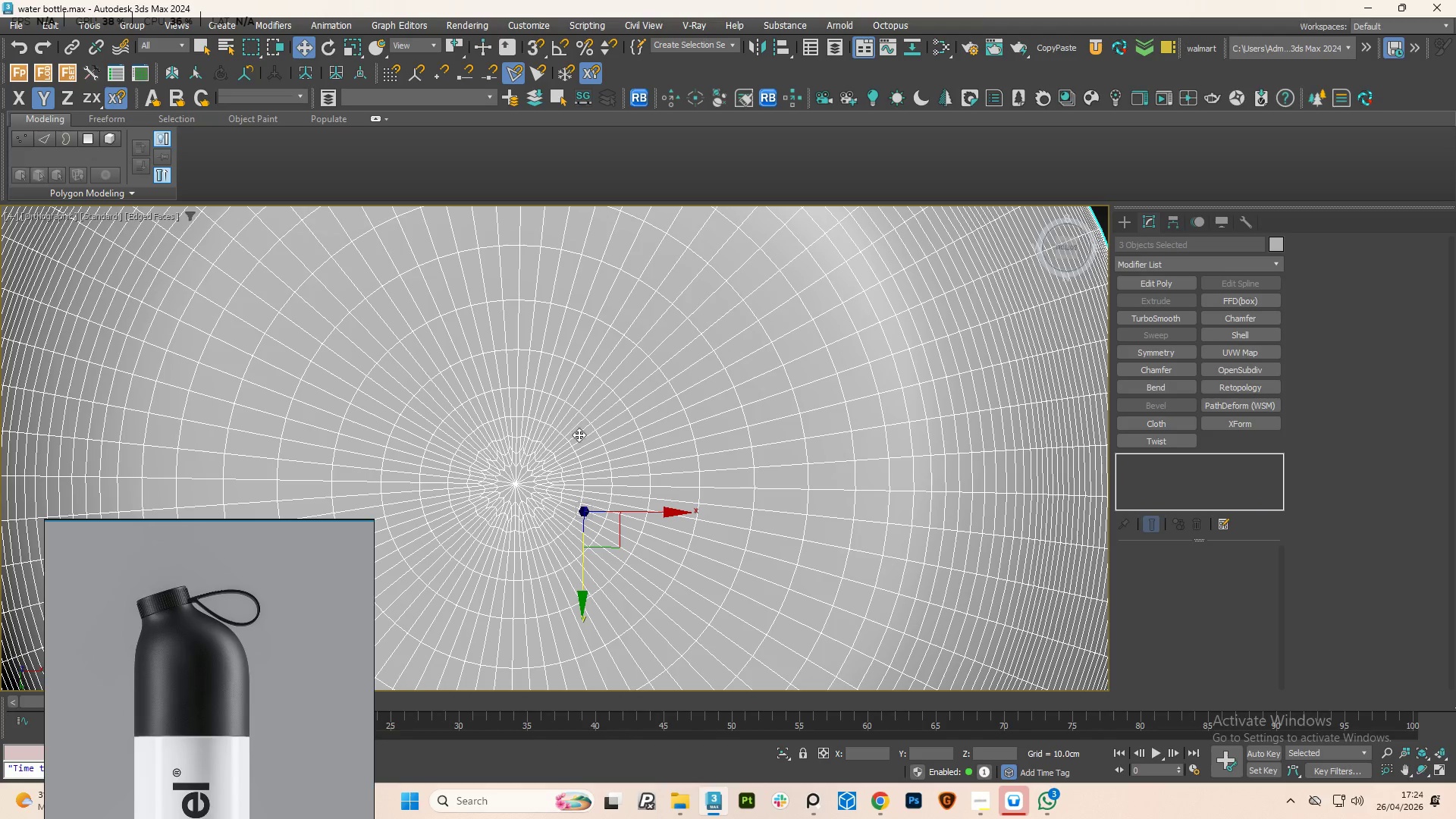 
hold_key(key=AltLeft, duration=6.2)
 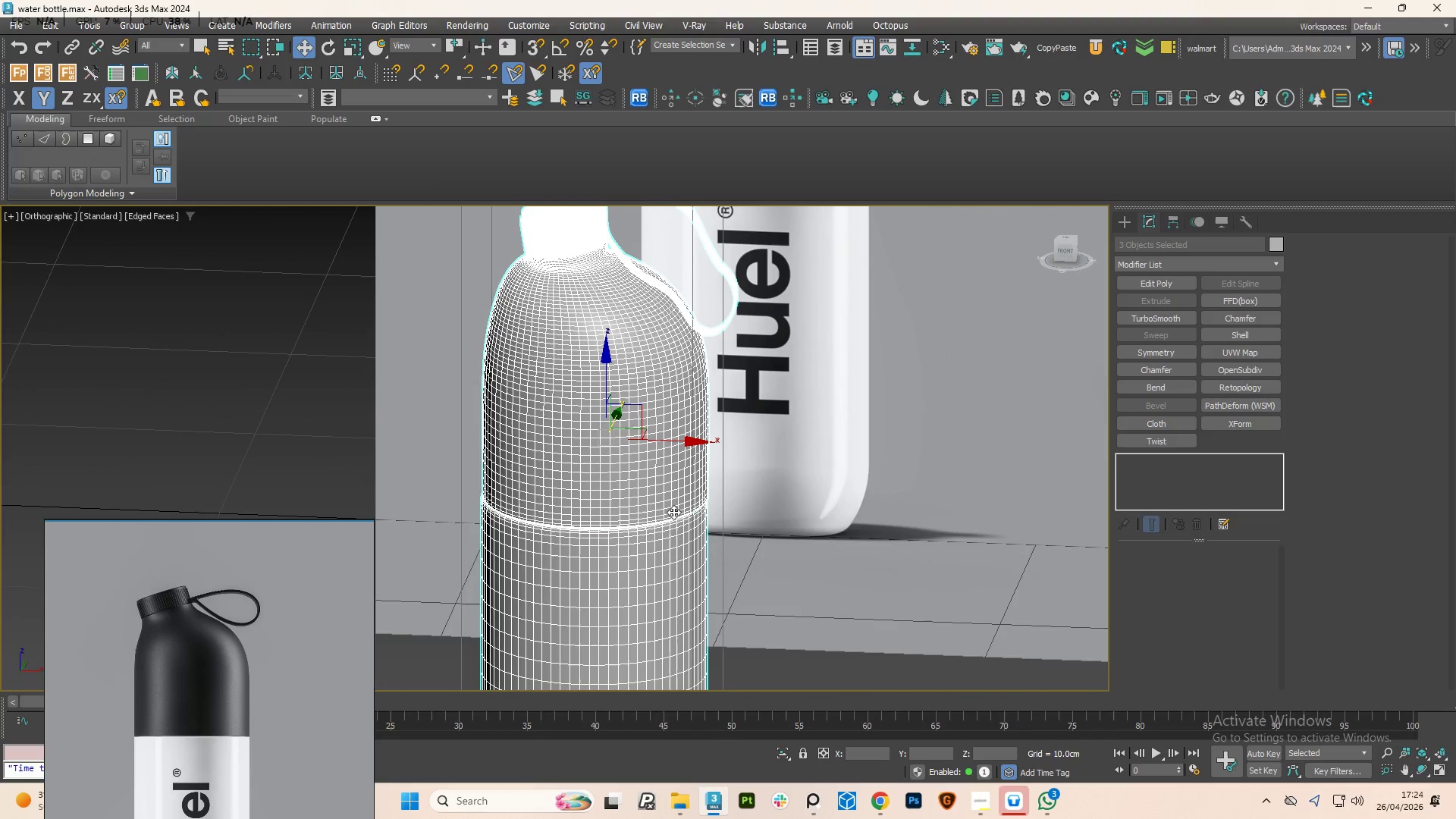 
scroll: coordinate [612, 423], scroll_direction: down, amount: 5.0
 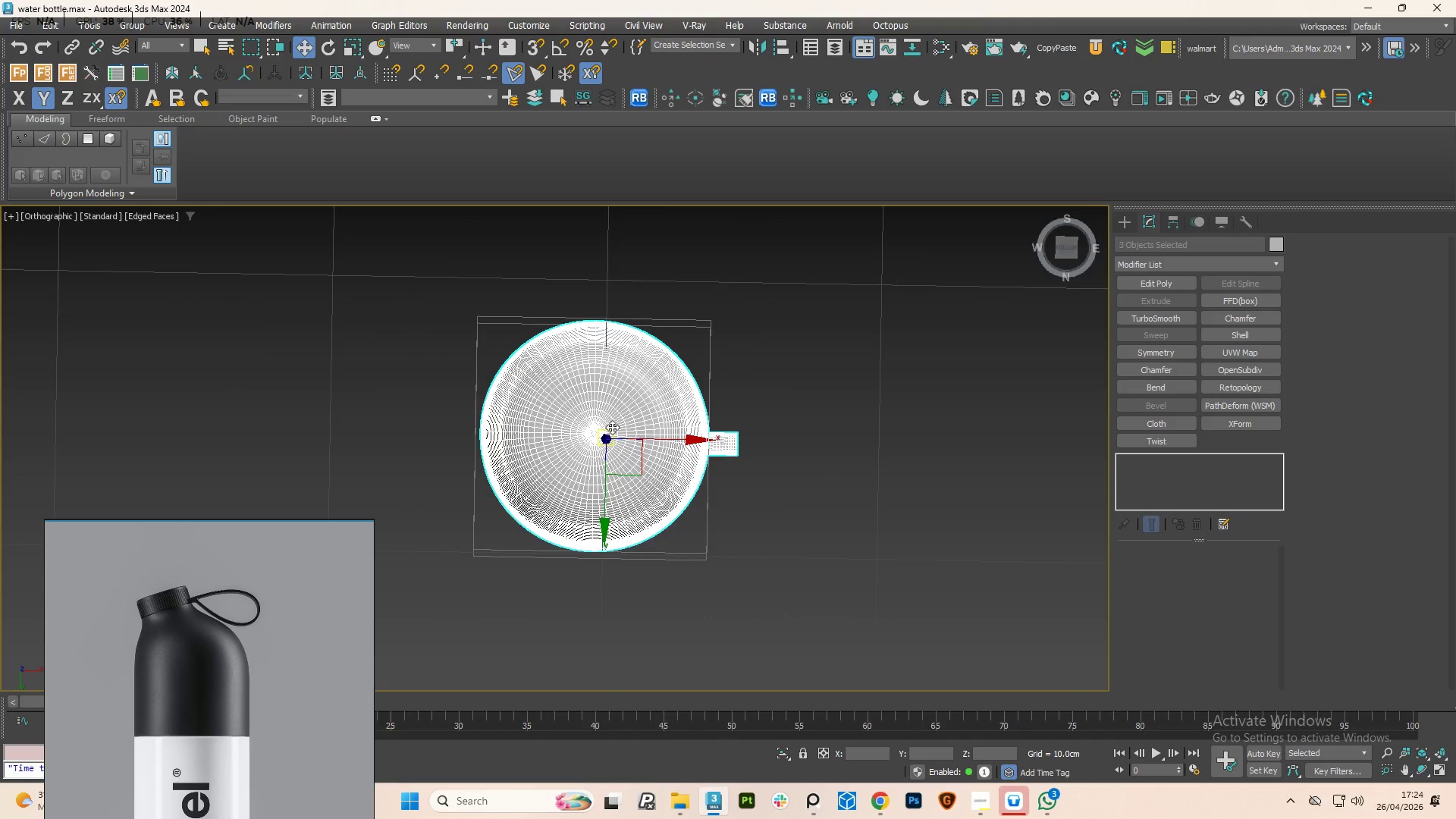 
scroll: coordinate [649, 460], scroll_direction: up, amount: 2.0
 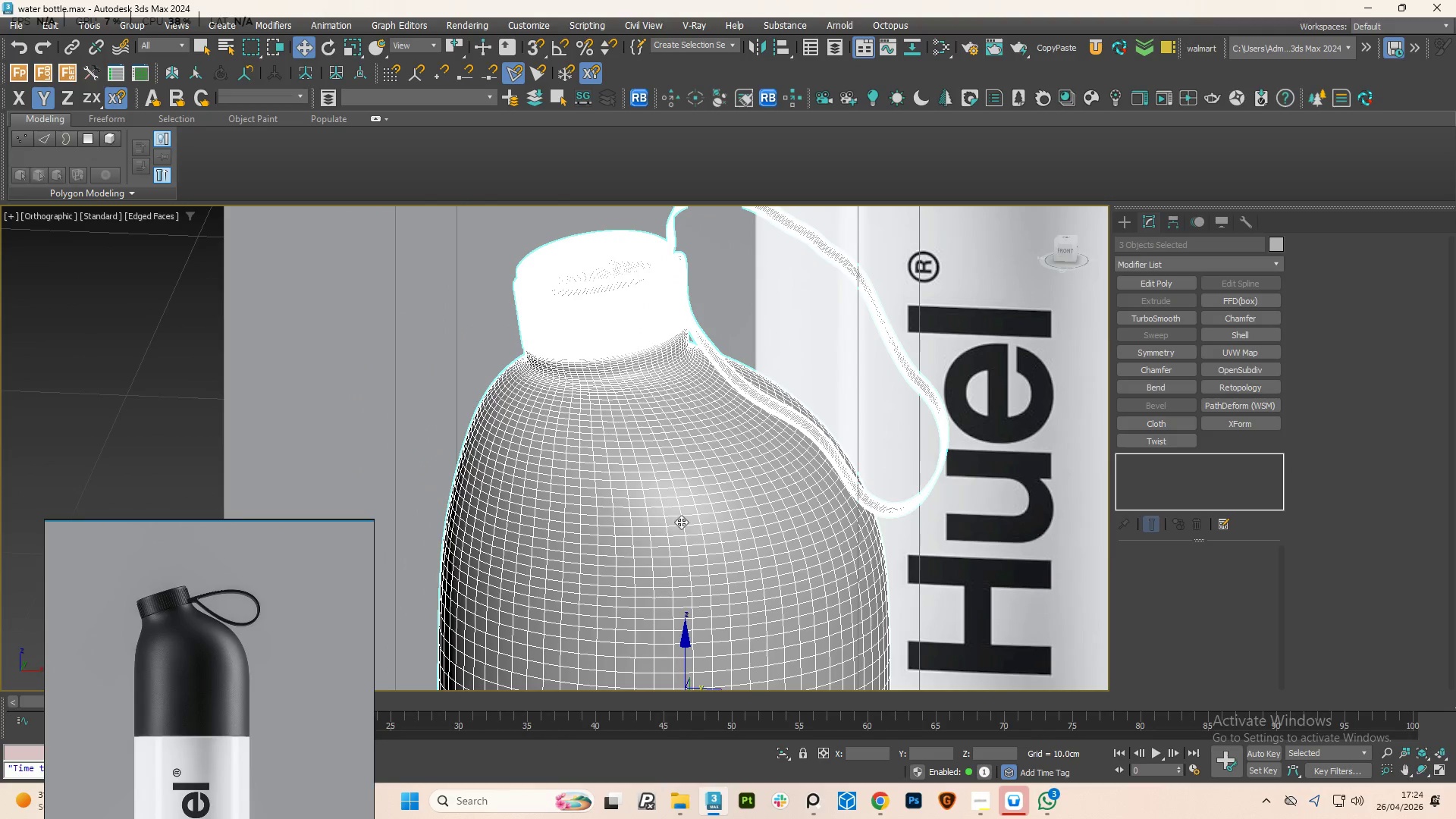 
key(F4)
 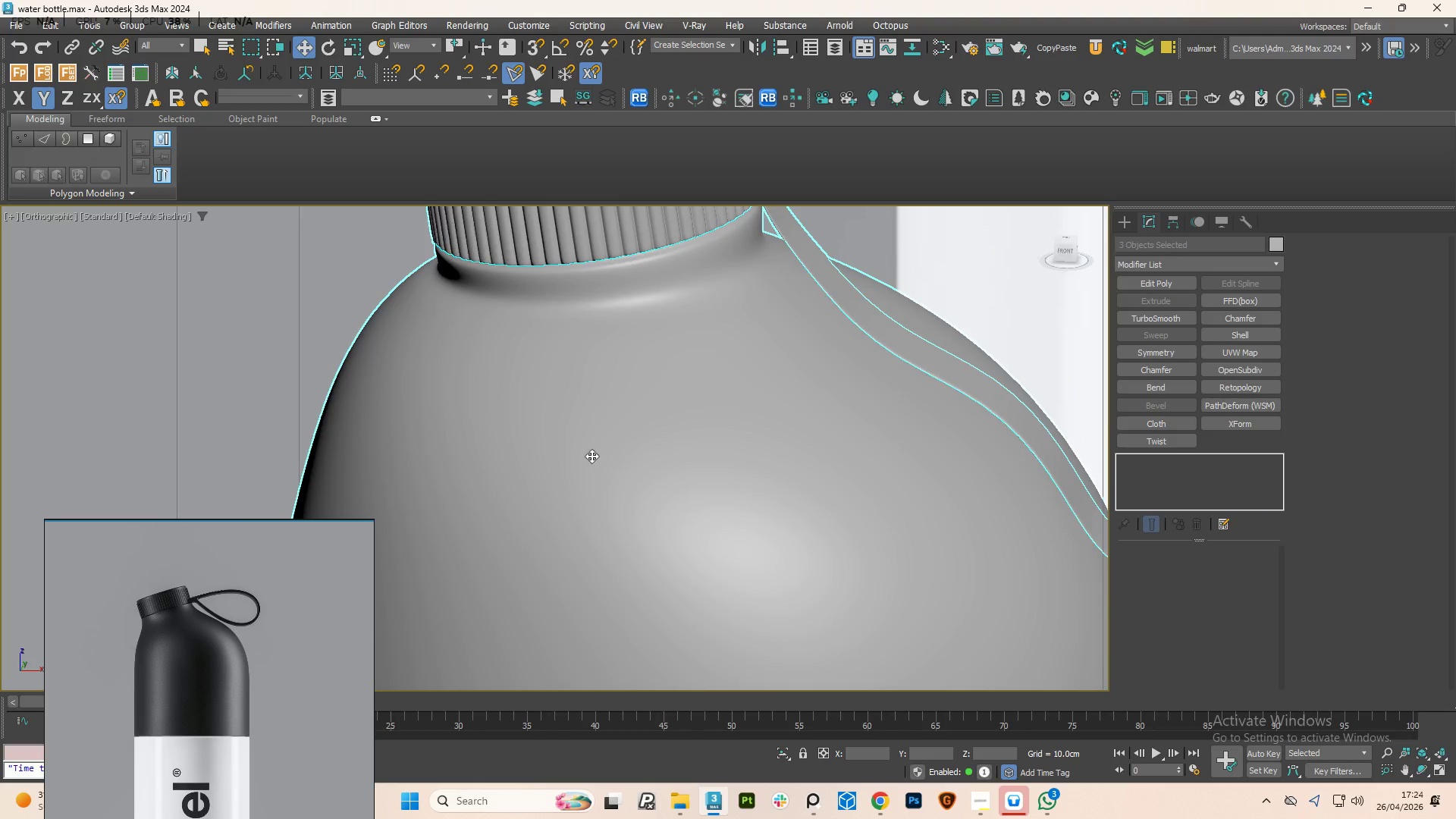 
scroll: coordinate [610, 451], scroll_direction: up, amount: 2.0
 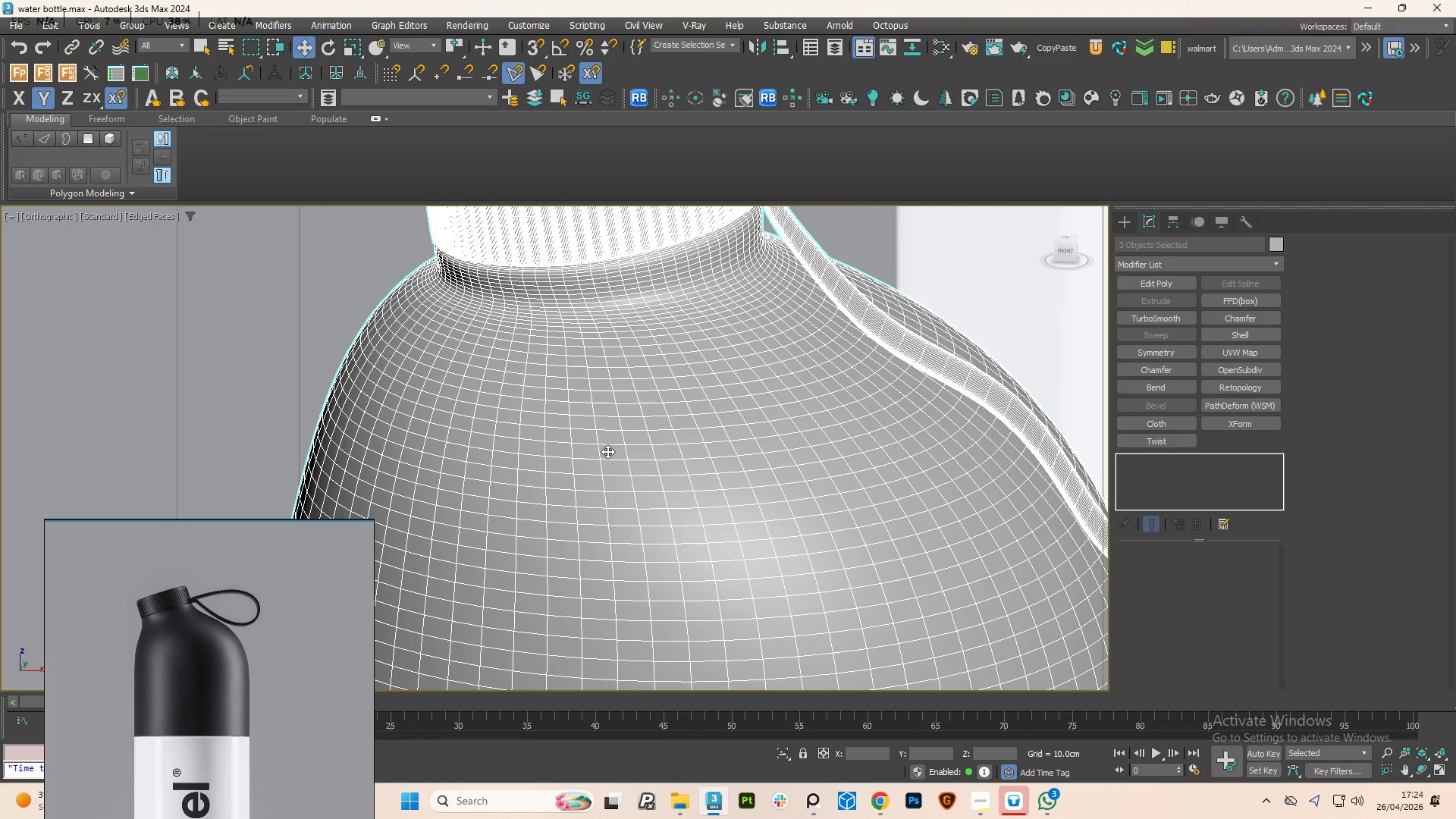 
hold_key(key=AltLeft, duration=0.62)
 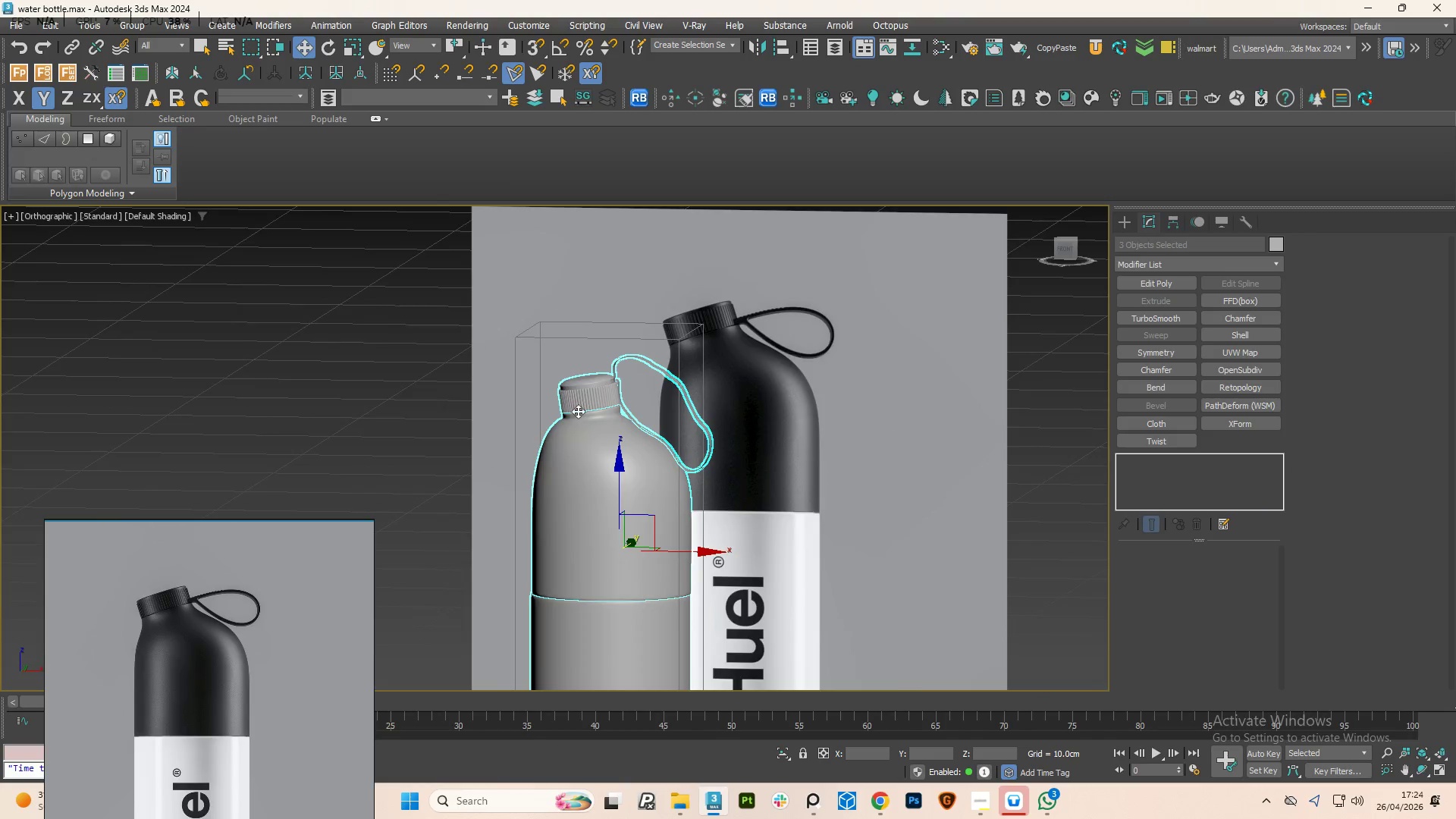 
scroll: coordinate [589, 456], scroll_direction: down, amount: 5.0
 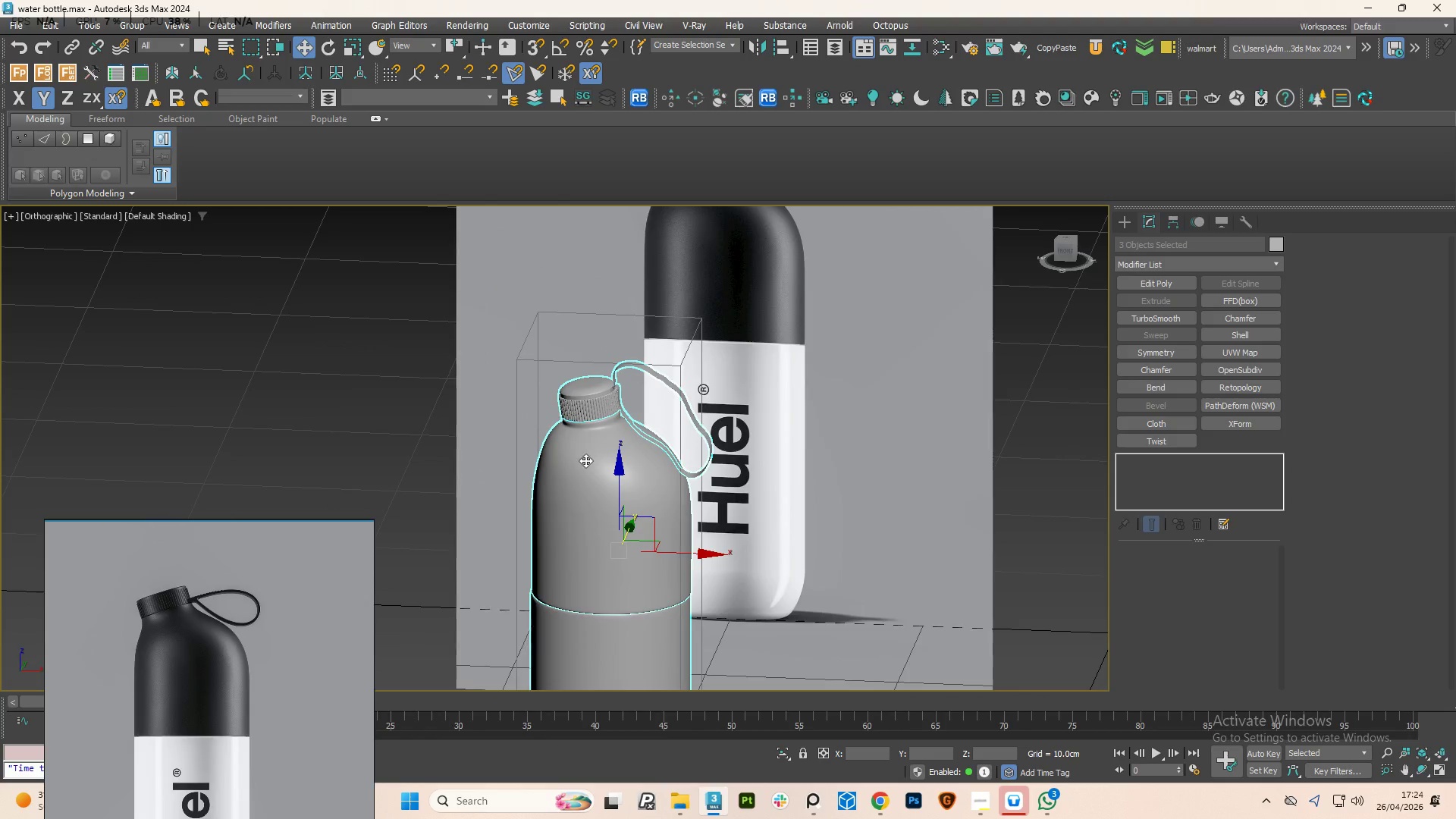 
hold_key(key=AltLeft, duration=1.42)
 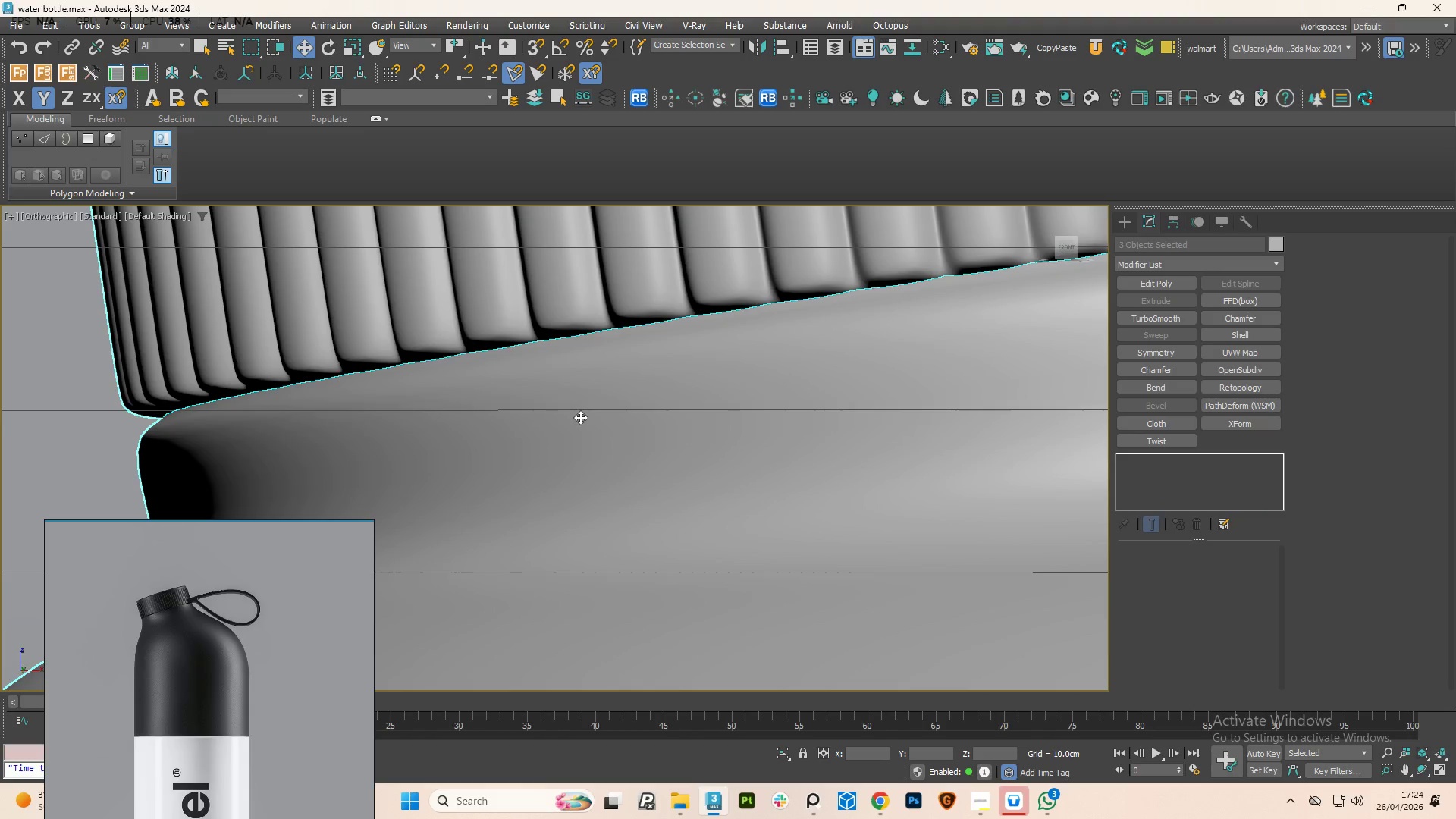 
scroll: coordinate [575, 428], scroll_direction: up, amount: 10.0
 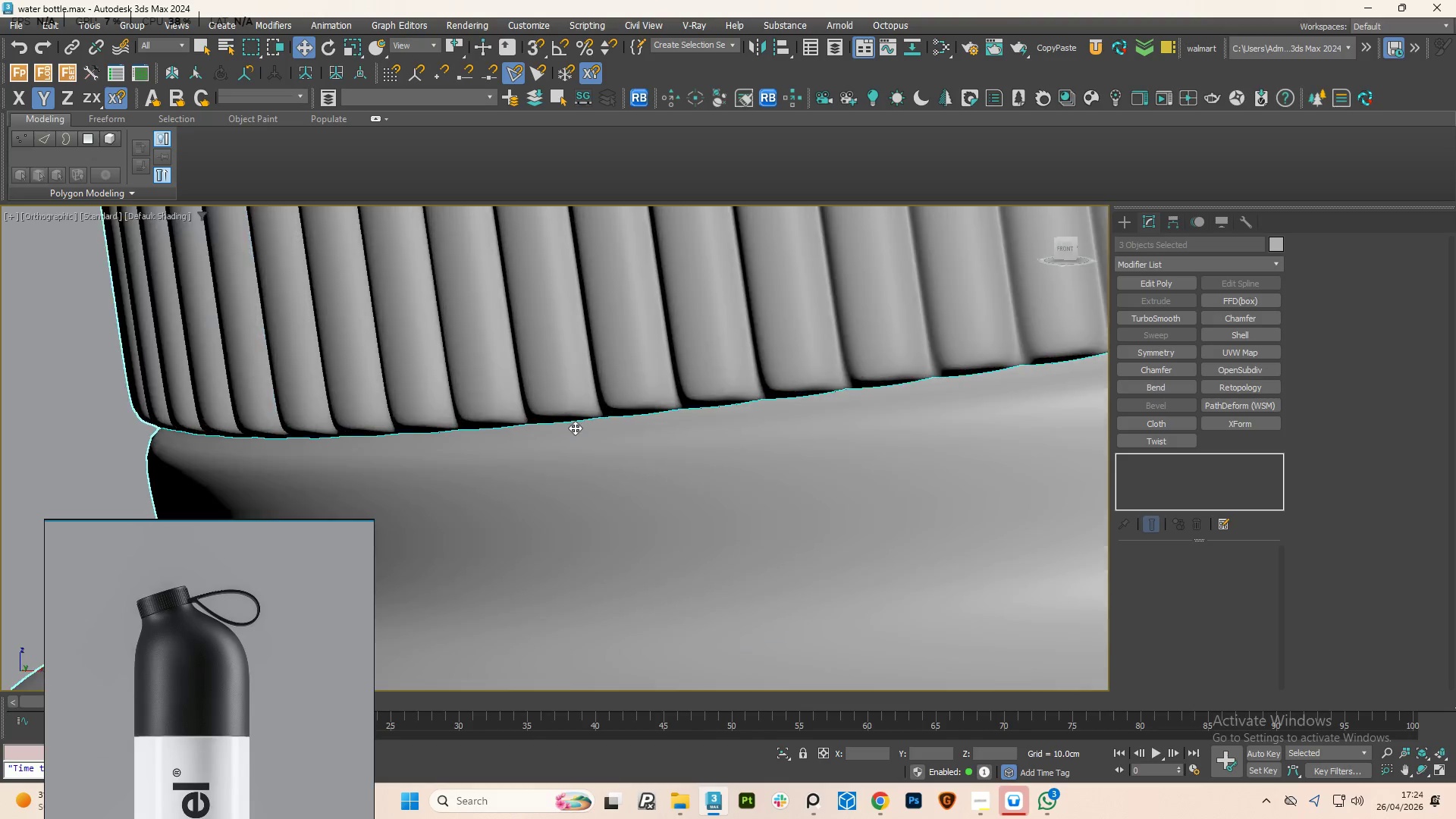 
hold_key(key=AltLeft, duration=1.88)
 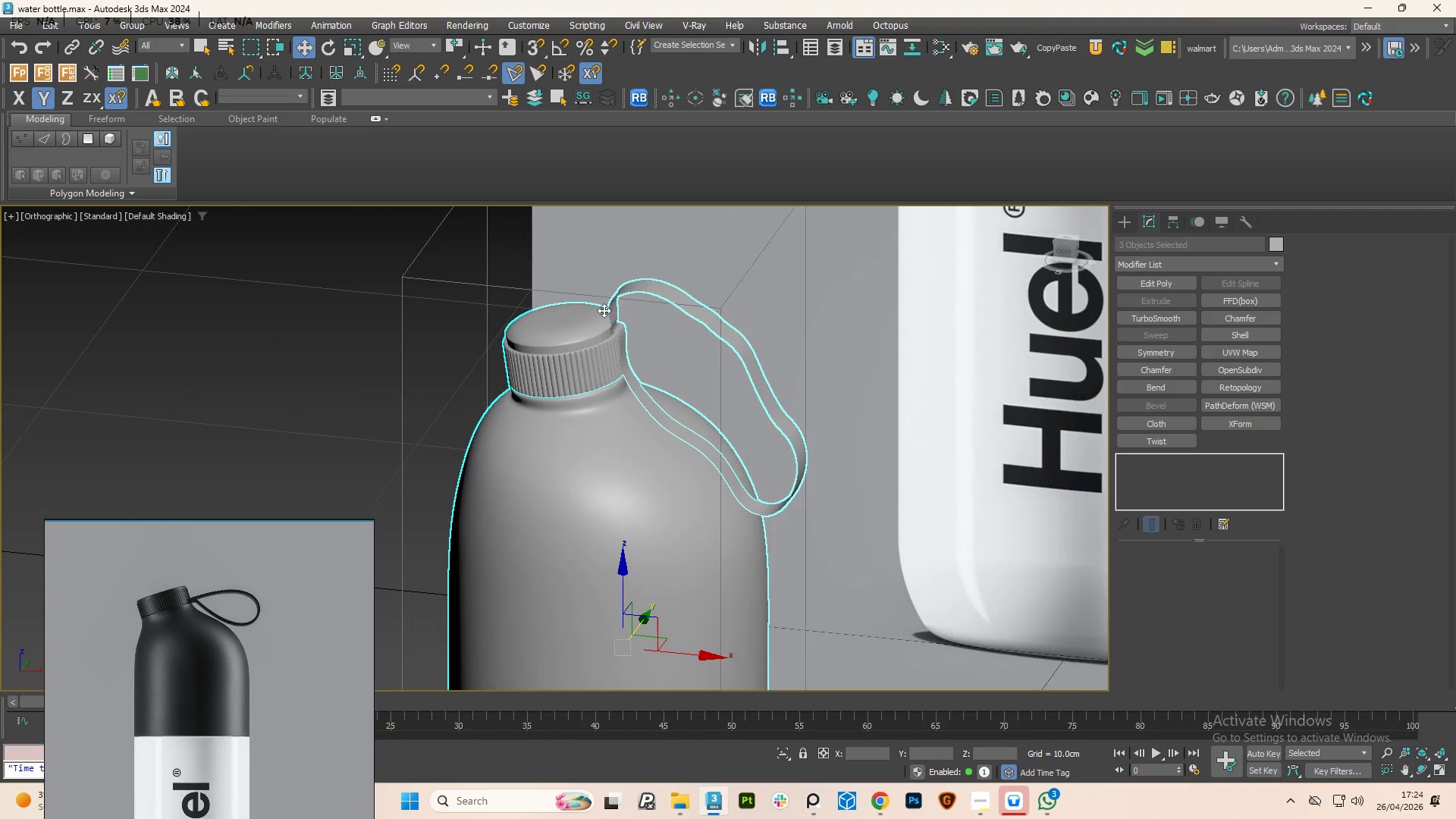 
scroll: coordinate [531, 366], scroll_direction: down, amount: 8.0
 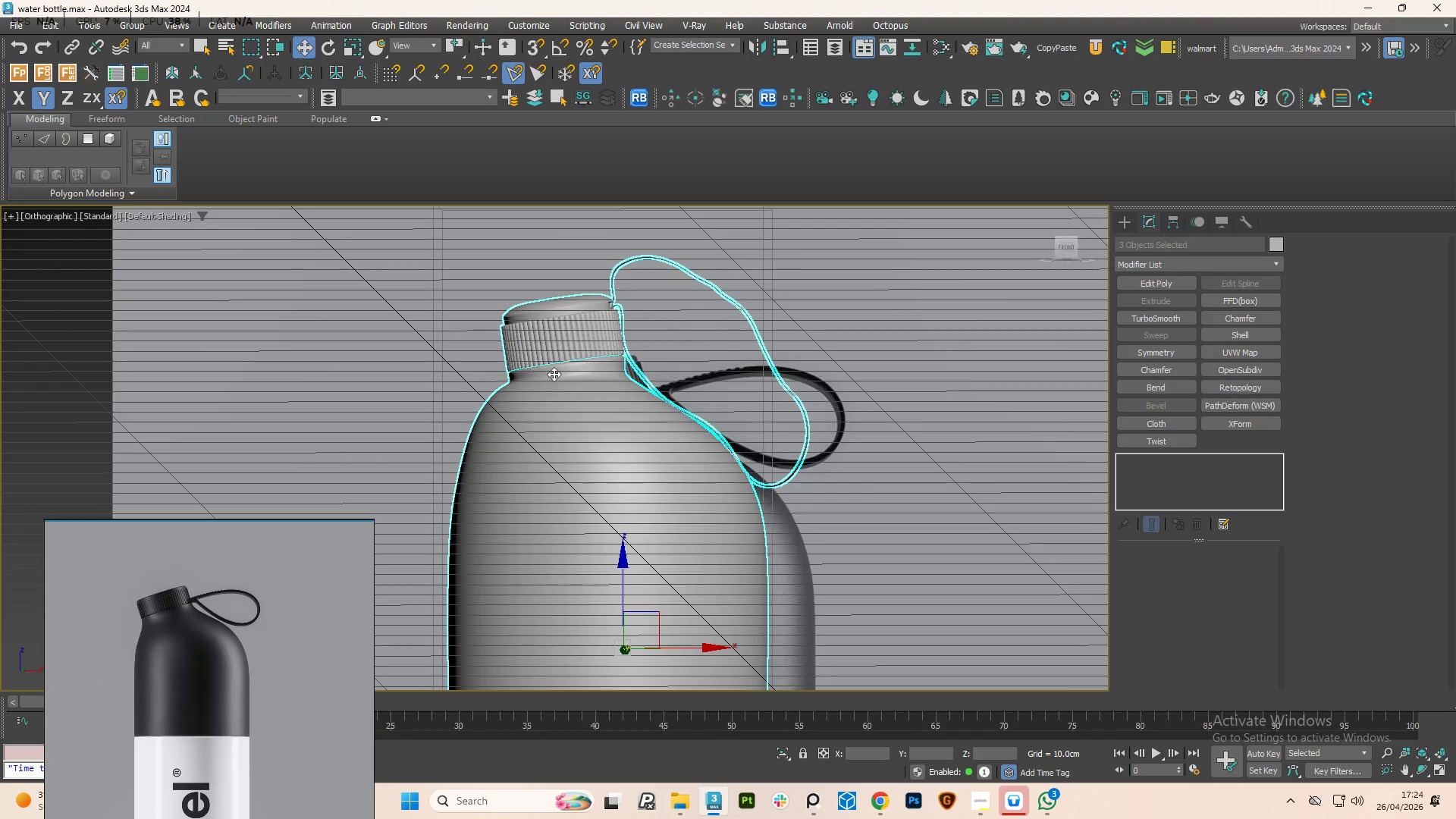 
scroll: coordinate [517, 502], scroll_direction: up, amount: 8.0
 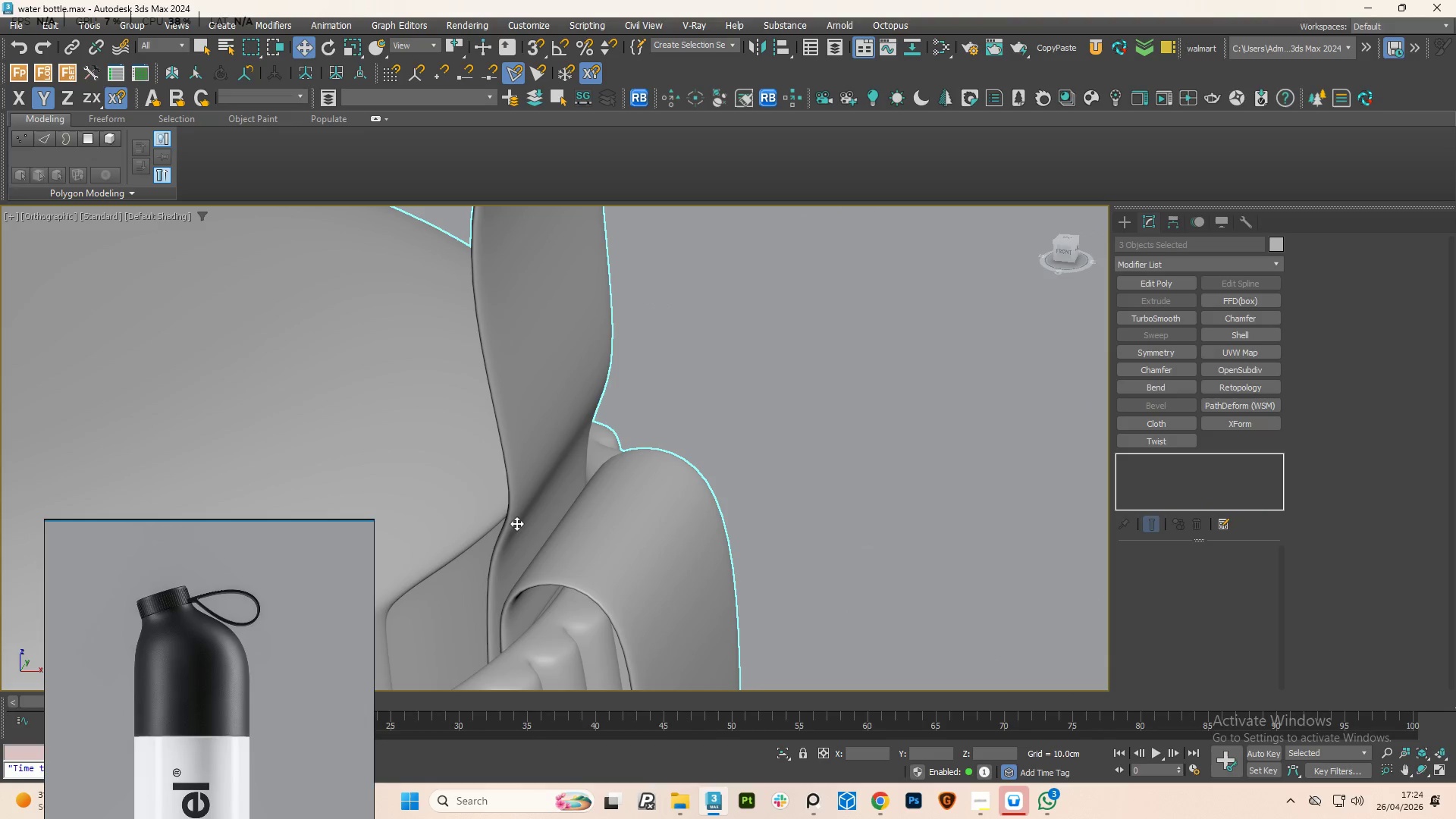 
hold_key(key=AltLeft, duration=4.81)
 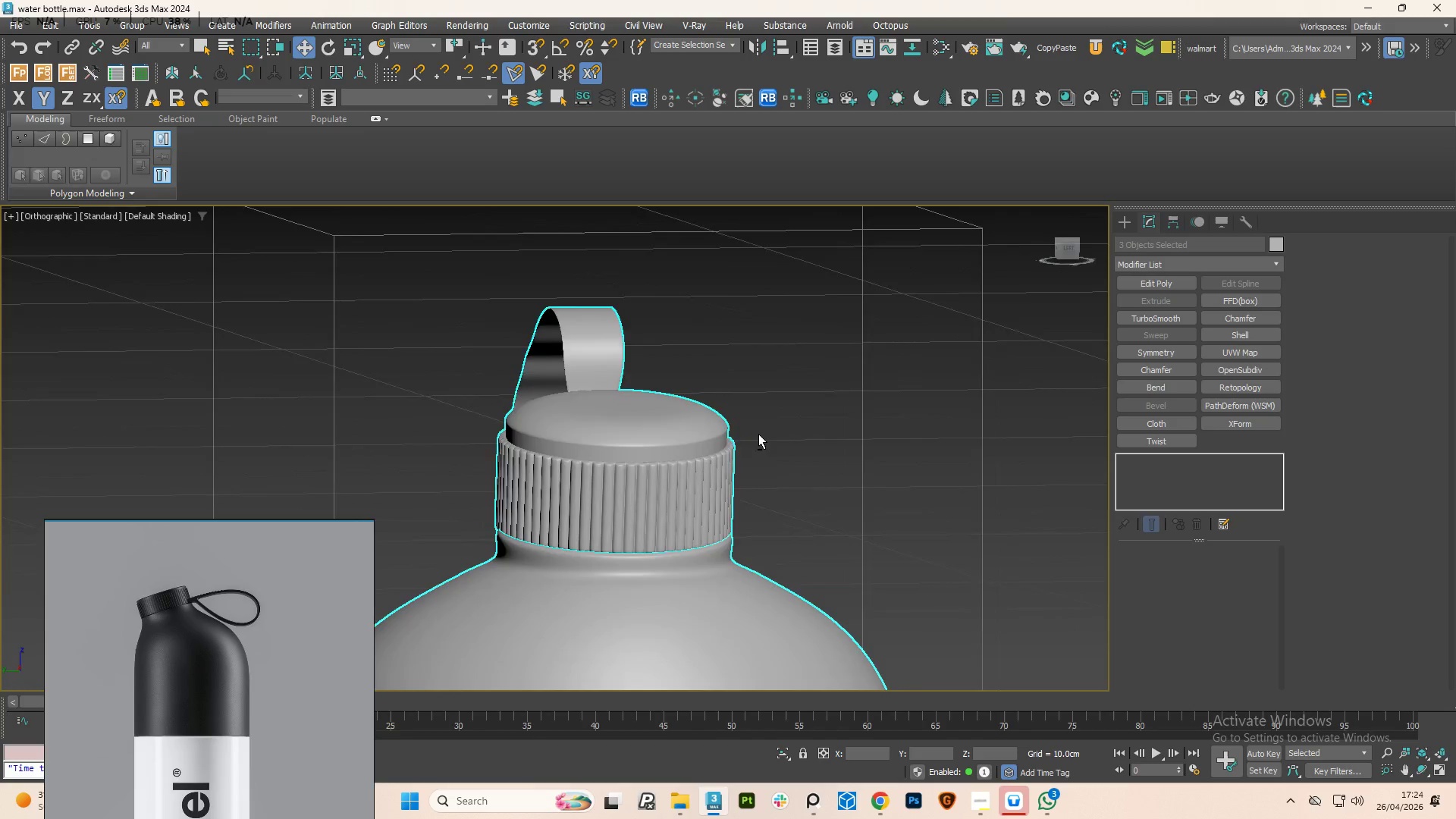 
scroll: coordinate [584, 438], scroll_direction: down, amount: 6.0
 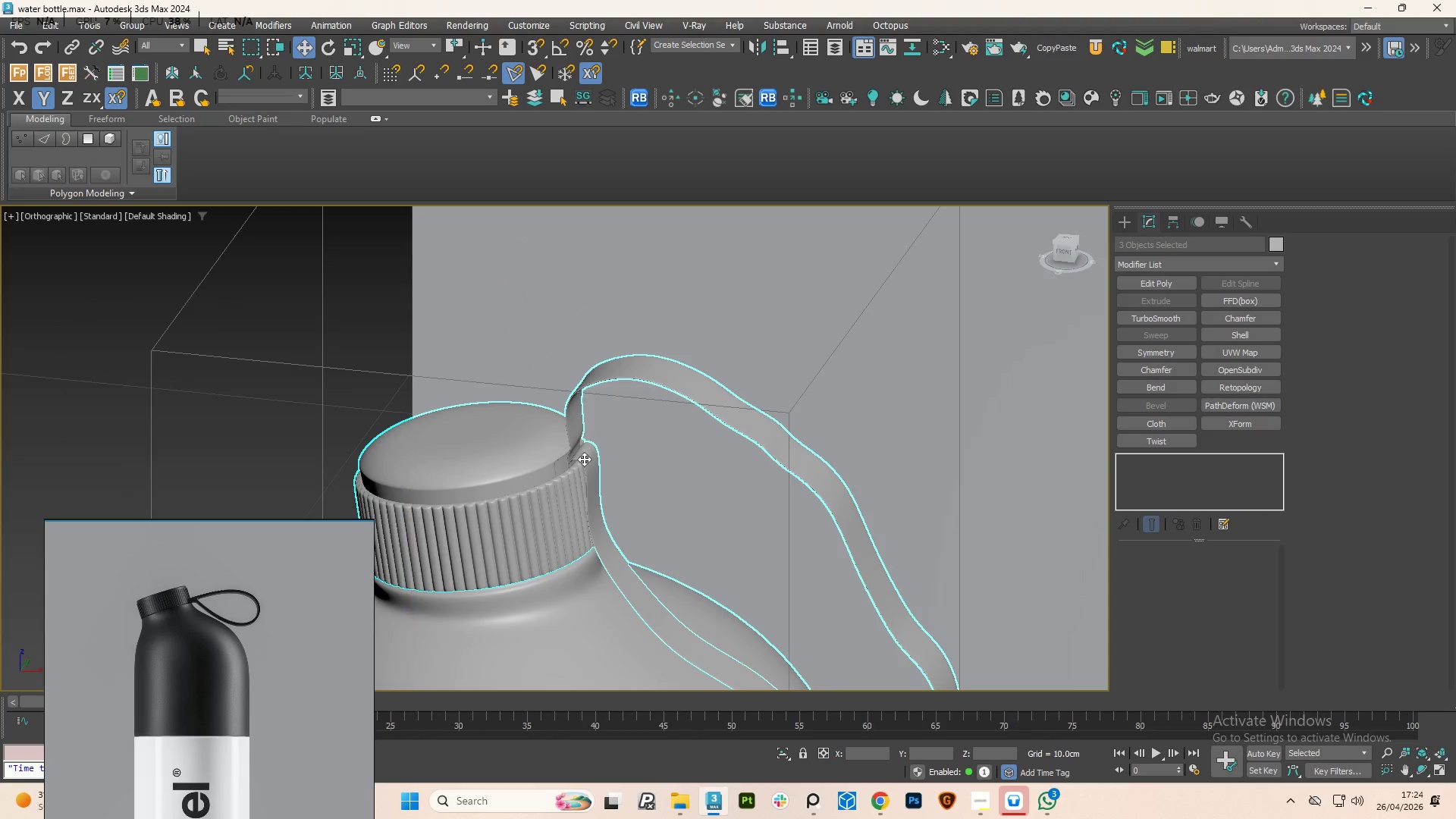 
hold_key(key=AltLeft, duration=0.88)
 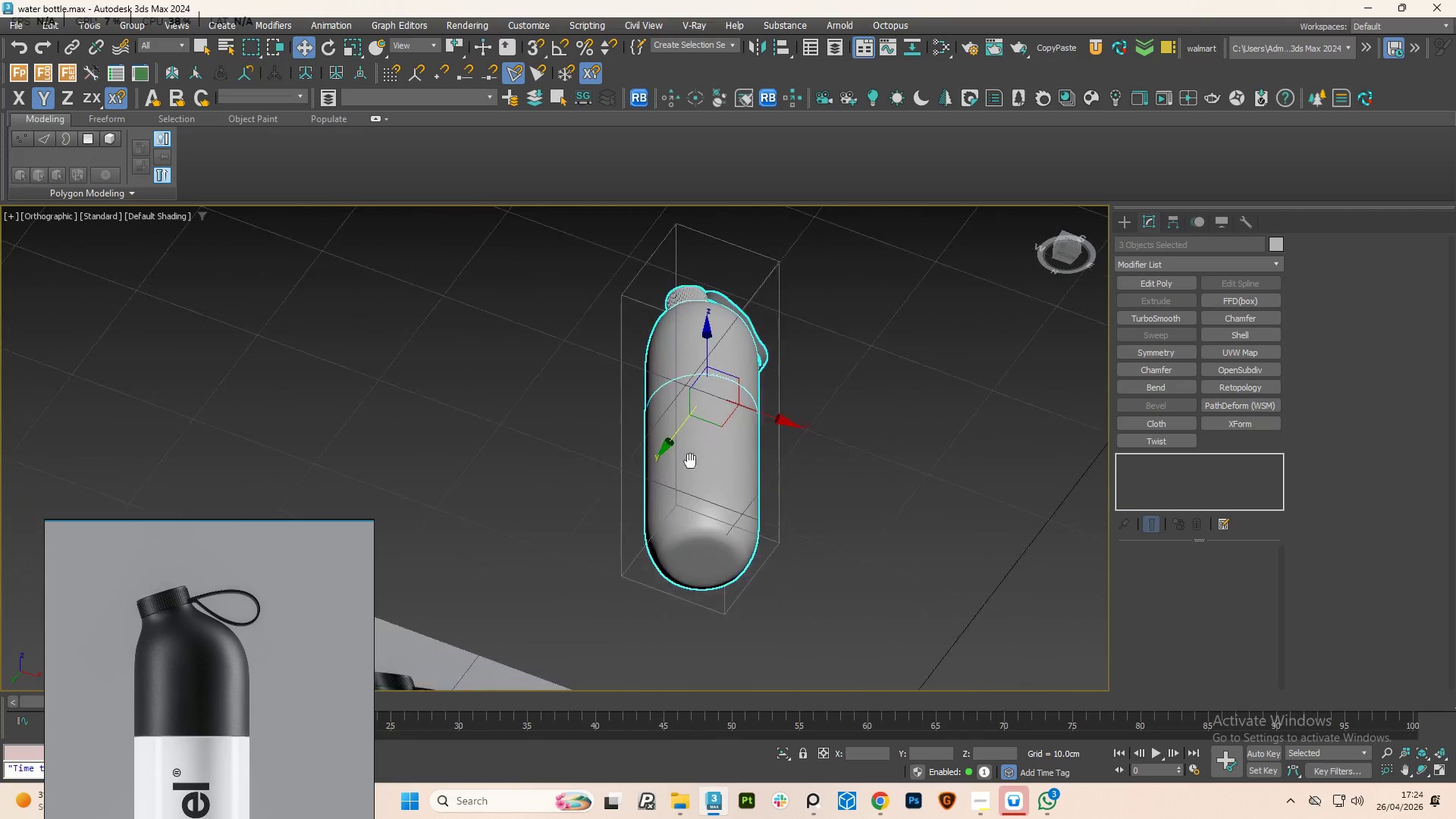 
scroll: coordinate [759, 552], scroll_direction: down, amount: 5.0
 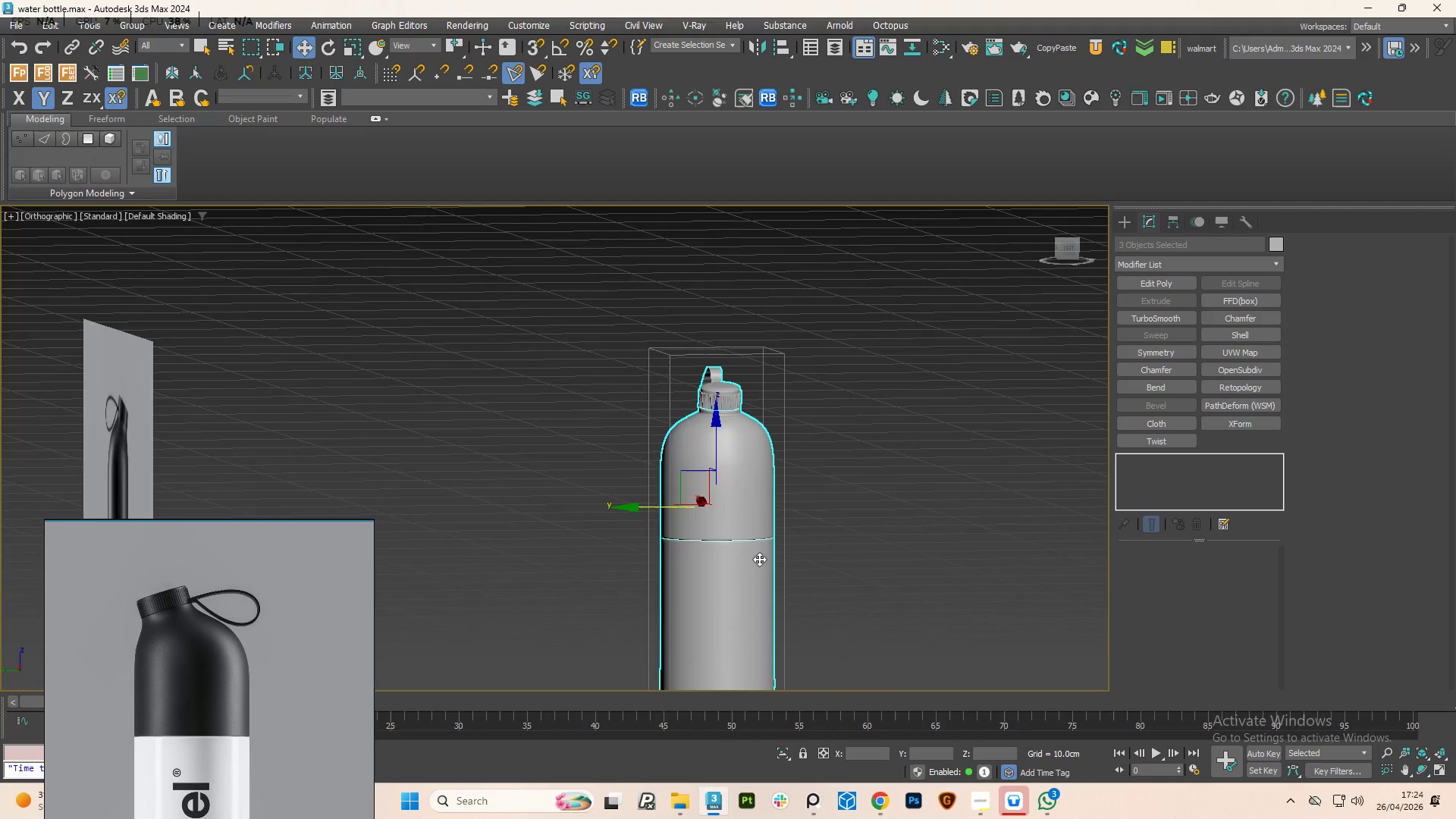 
hold_key(key=AltLeft, duration=2.16)
 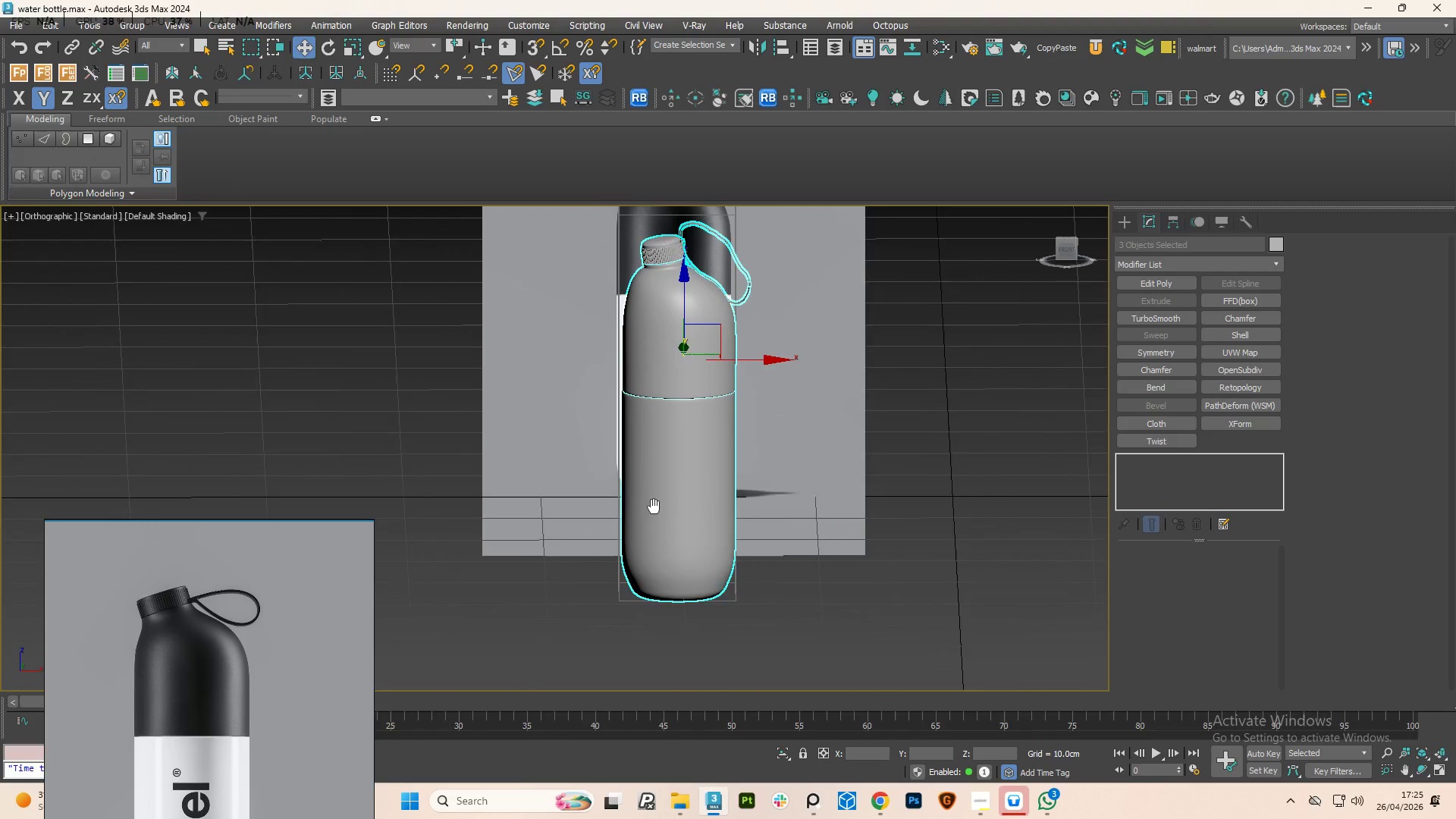 
key(Control+S)
 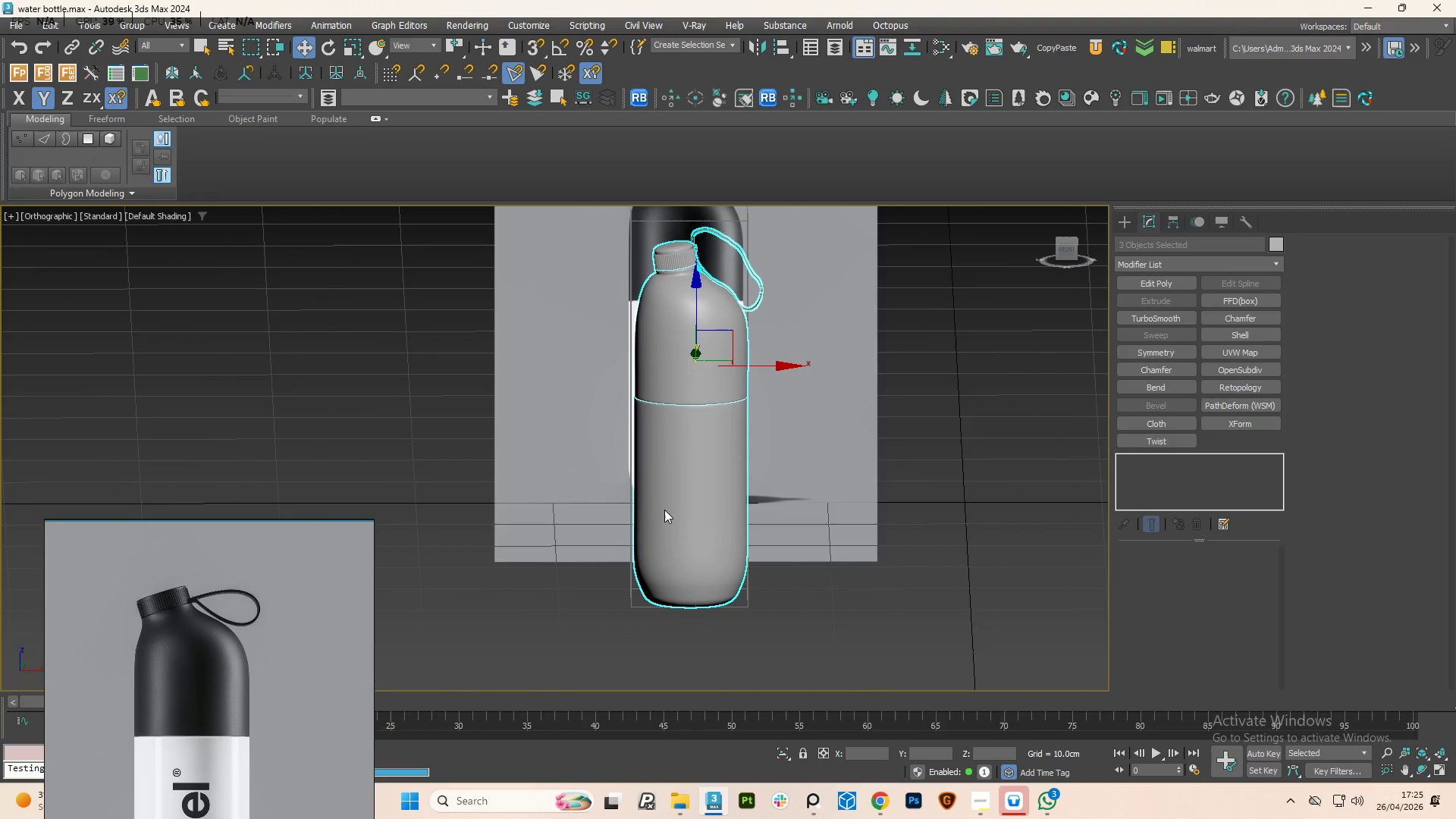 
hold_key(key=AltLeft, duration=1.08)
 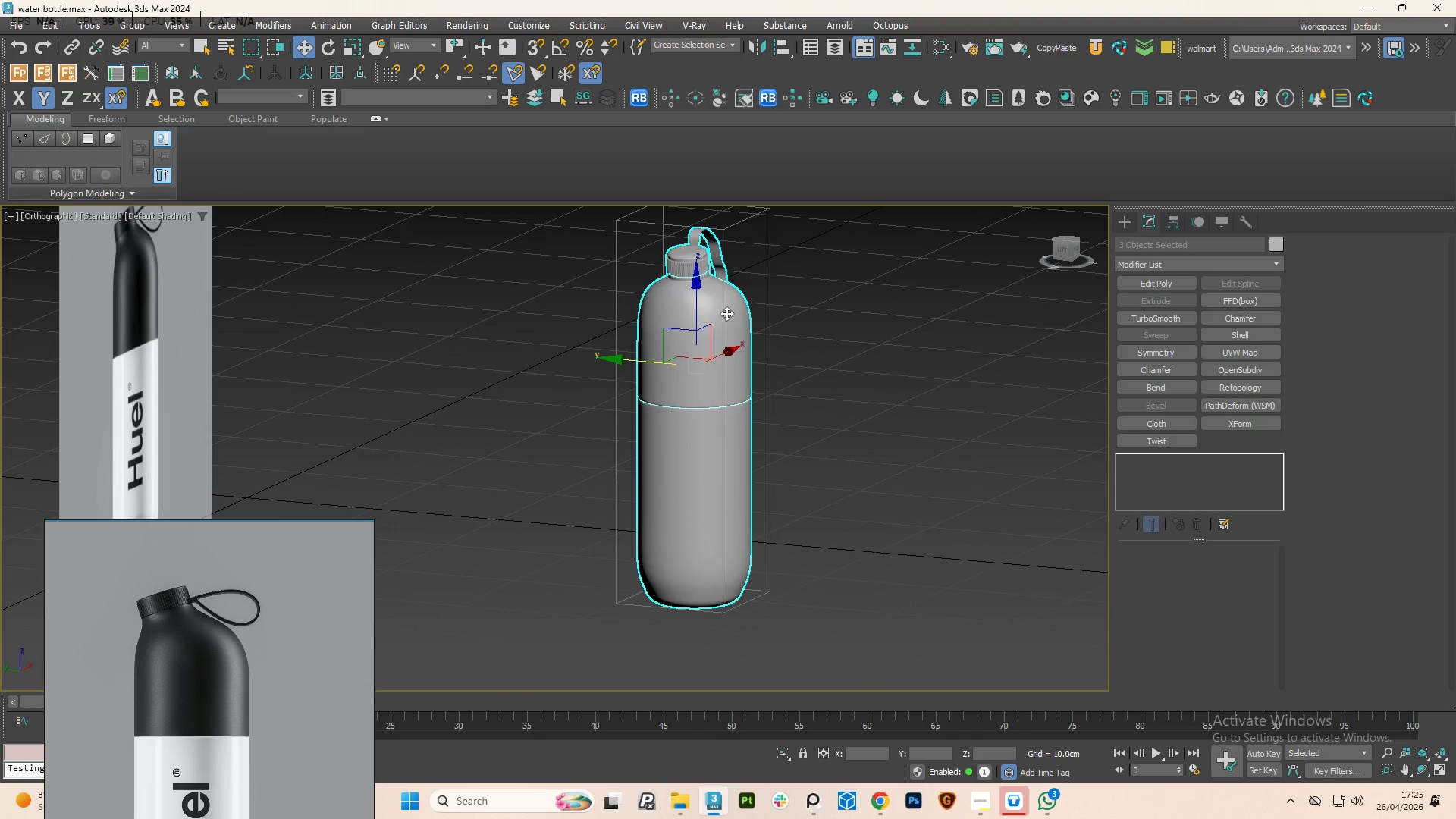 
hold_key(key=AltLeft, duration=0.45)
 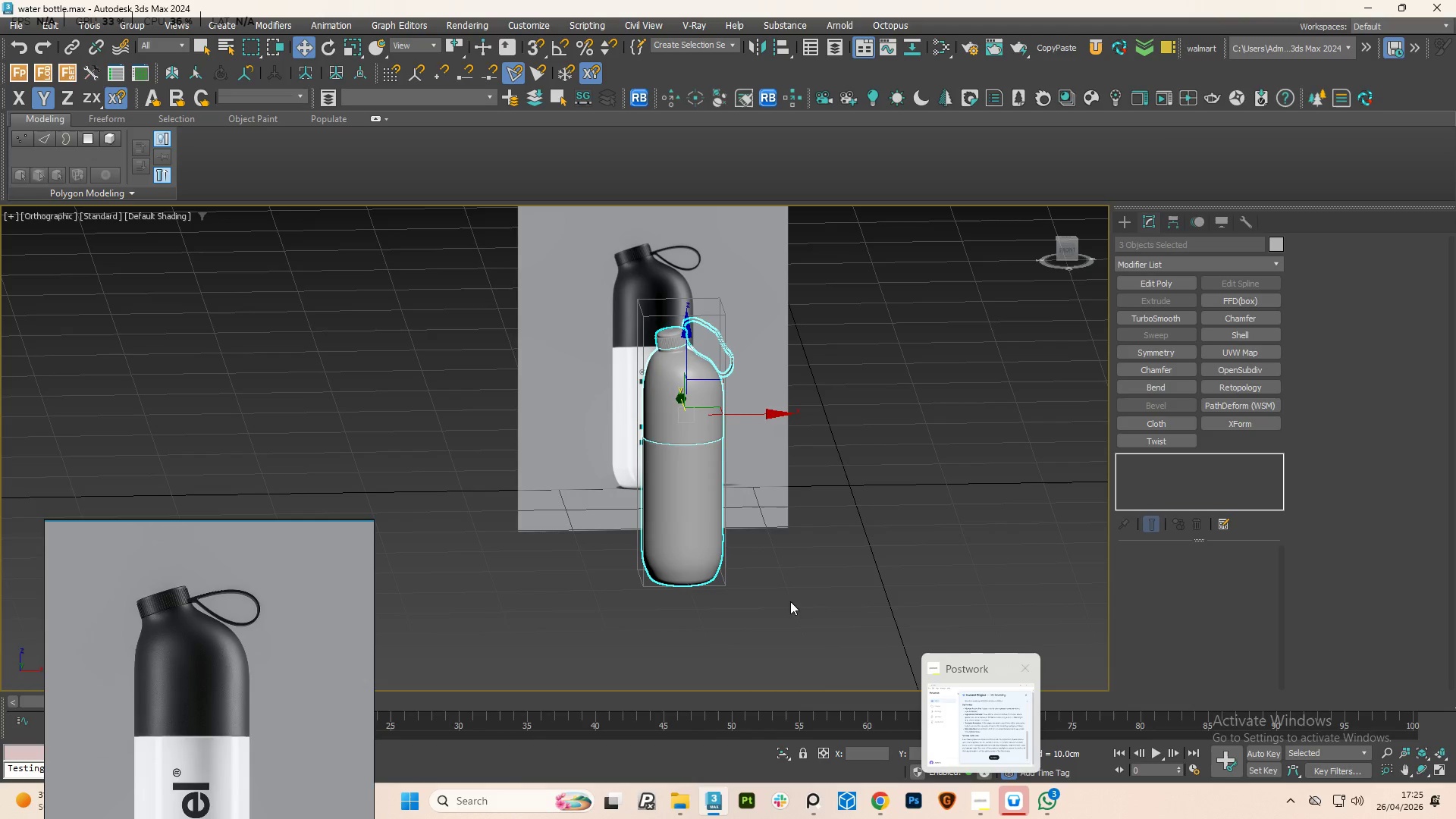 
scroll: coordinate [698, 396], scroll_direction: down, amount: 1.0
 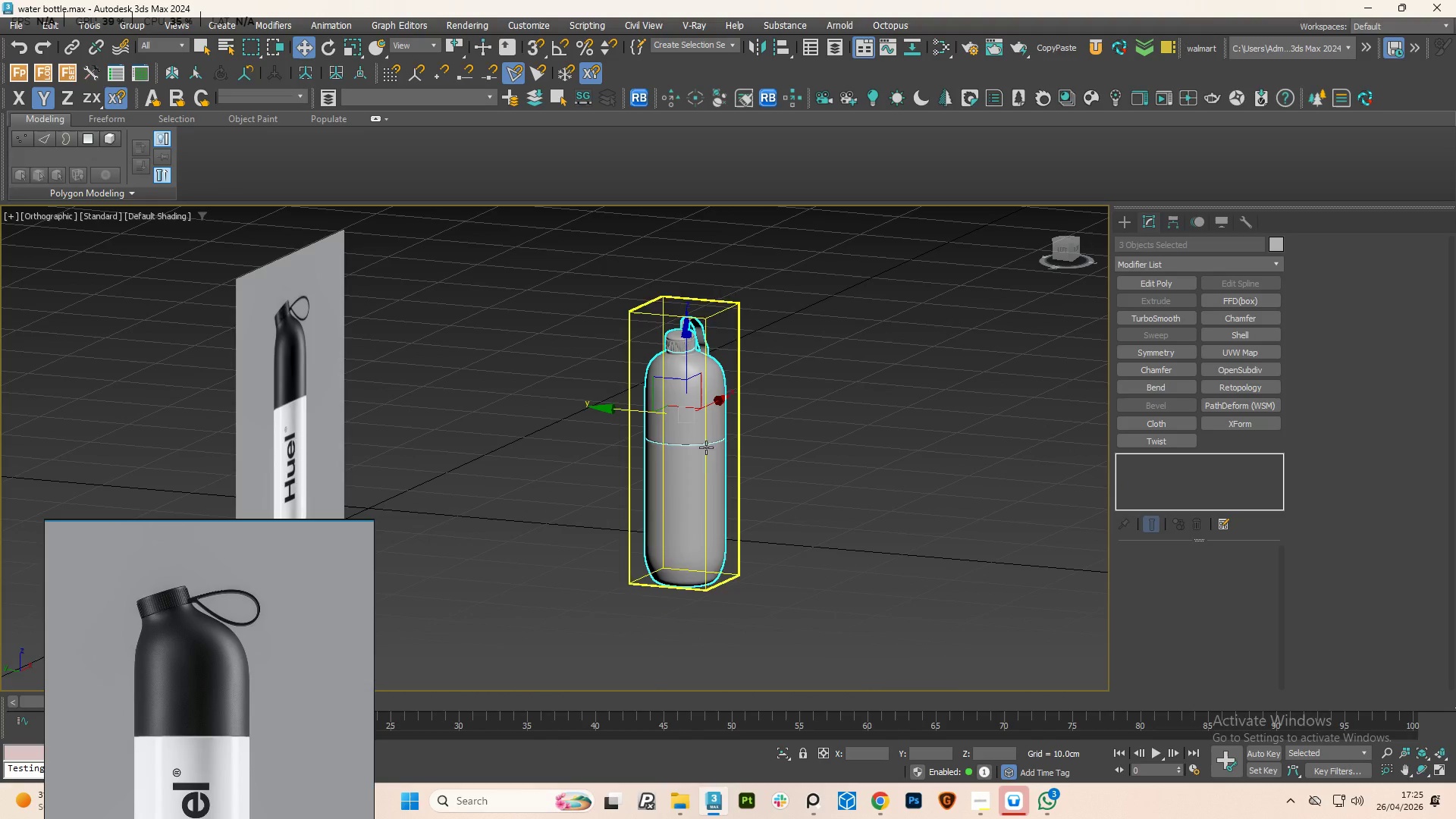 
hold_key(key=AltLeft, duration=1.23)
 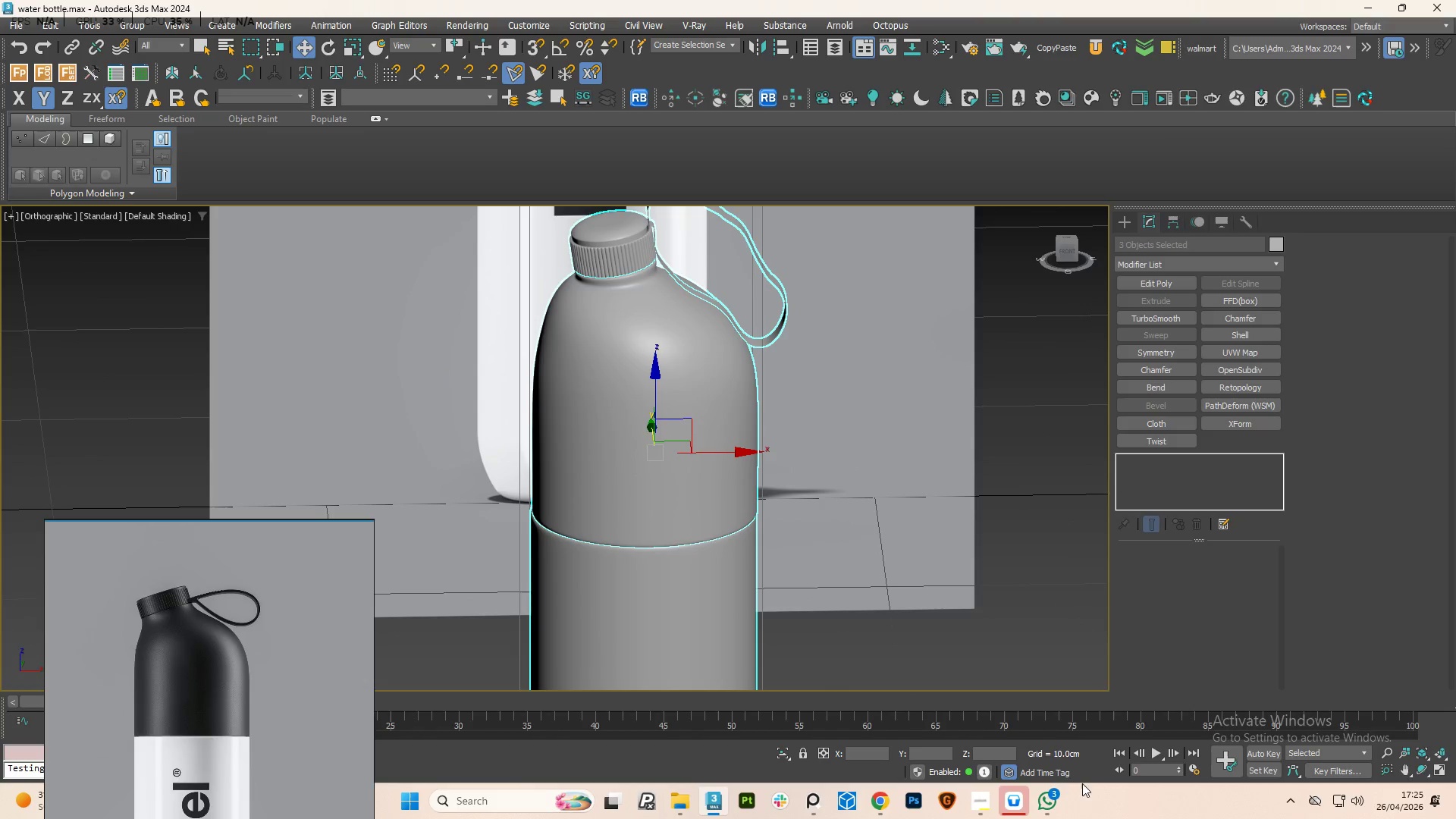 
scroll: coordinate [699, 394], scroll_direction: up, amount: 3.0
 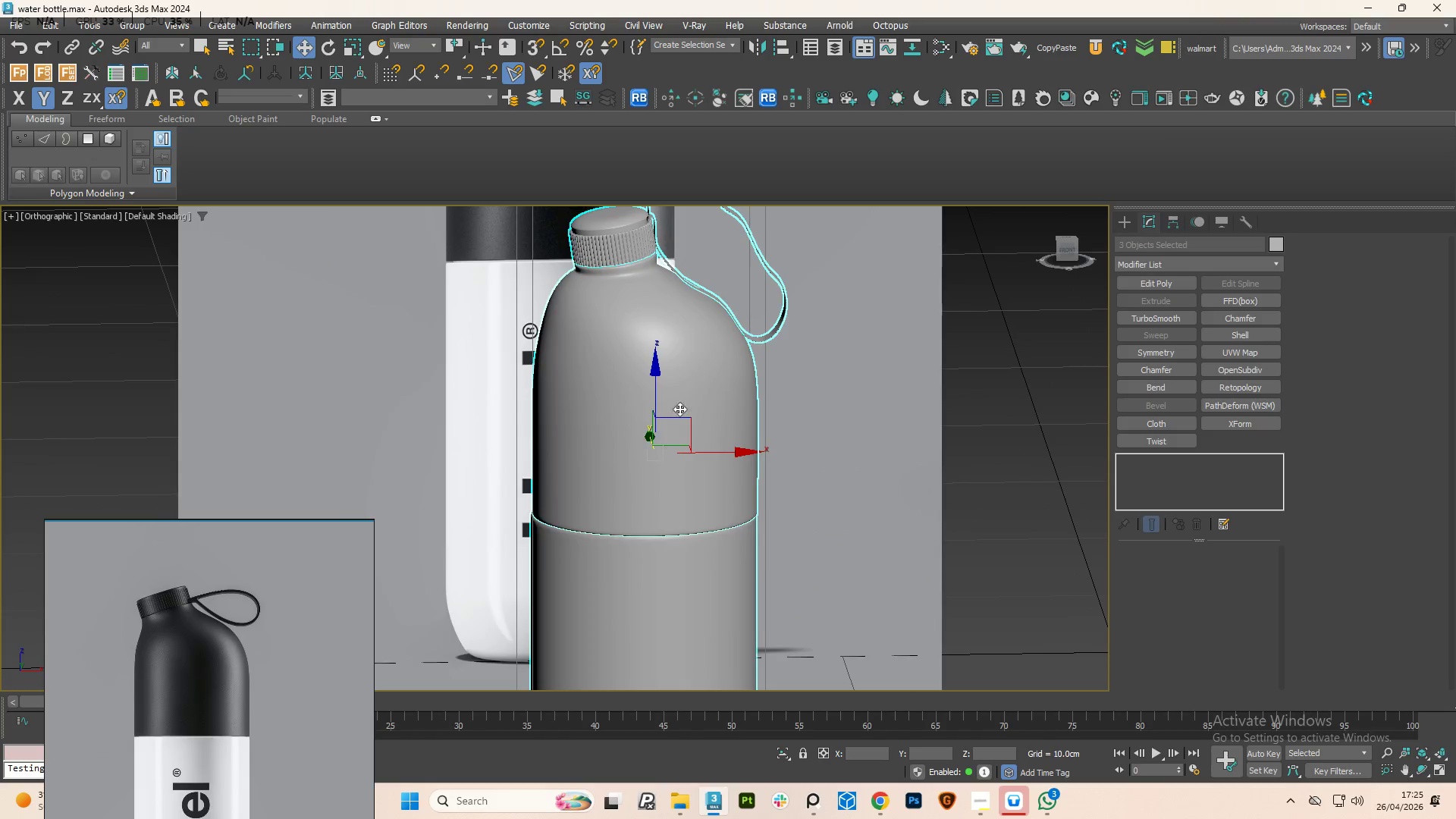 
left_click([992, 795])